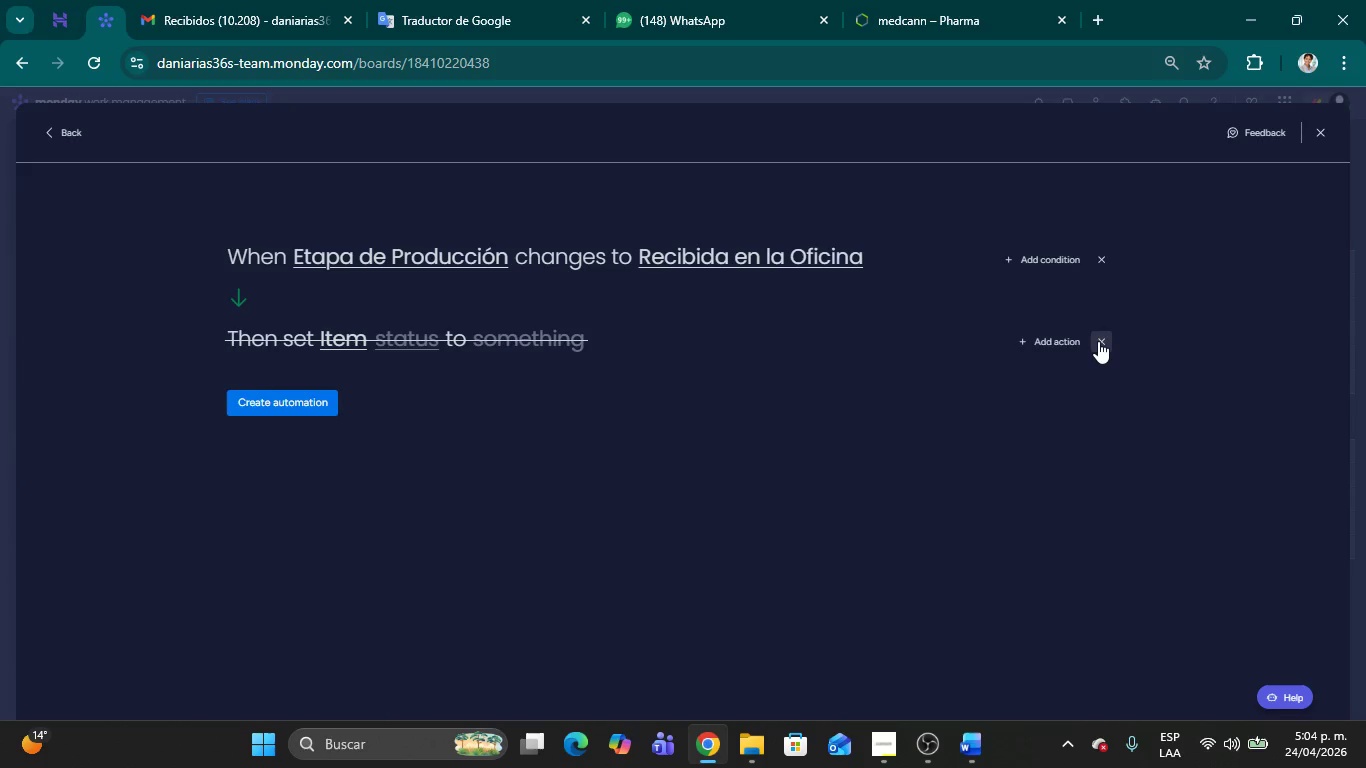 
left_click([1097, 341])
 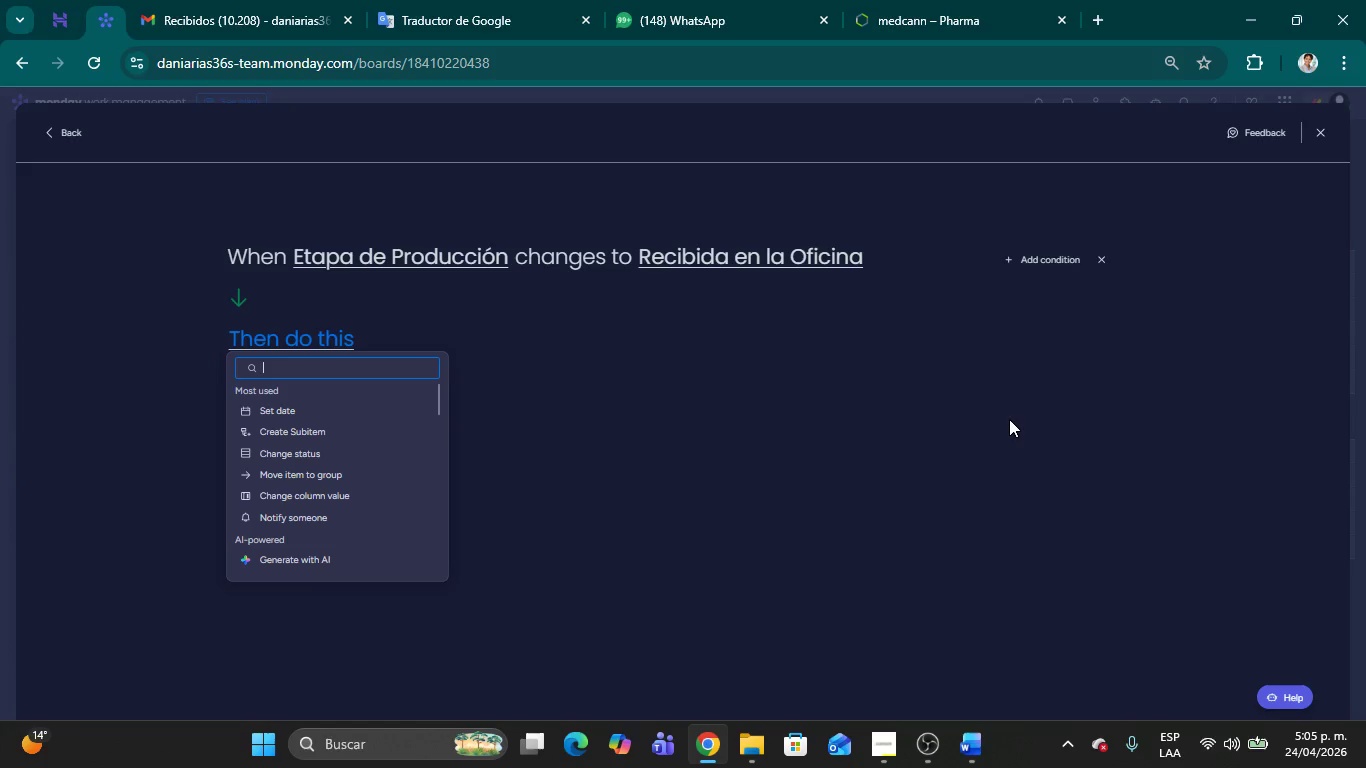 
wait(32.34)
 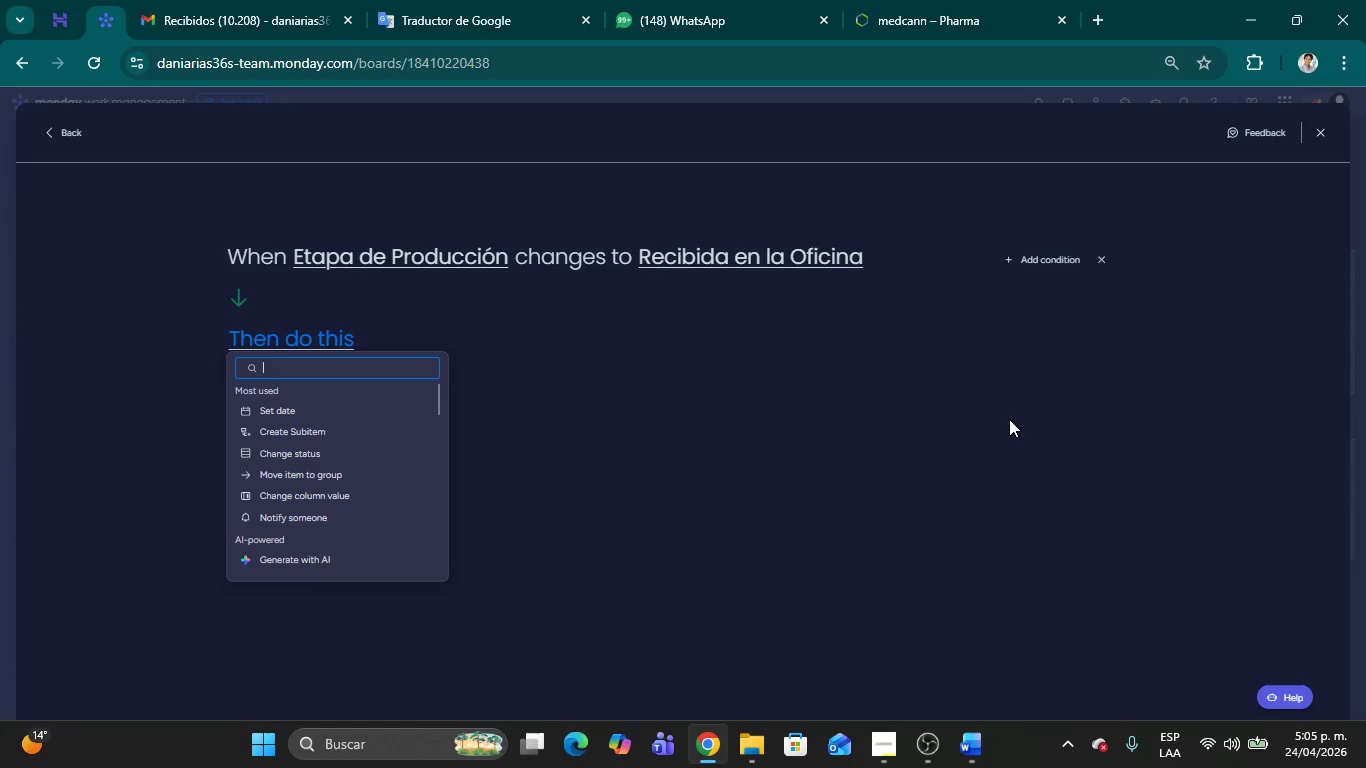 
scroll: coordinate [400, 497], scroll_direction: down, amount: 6.0
 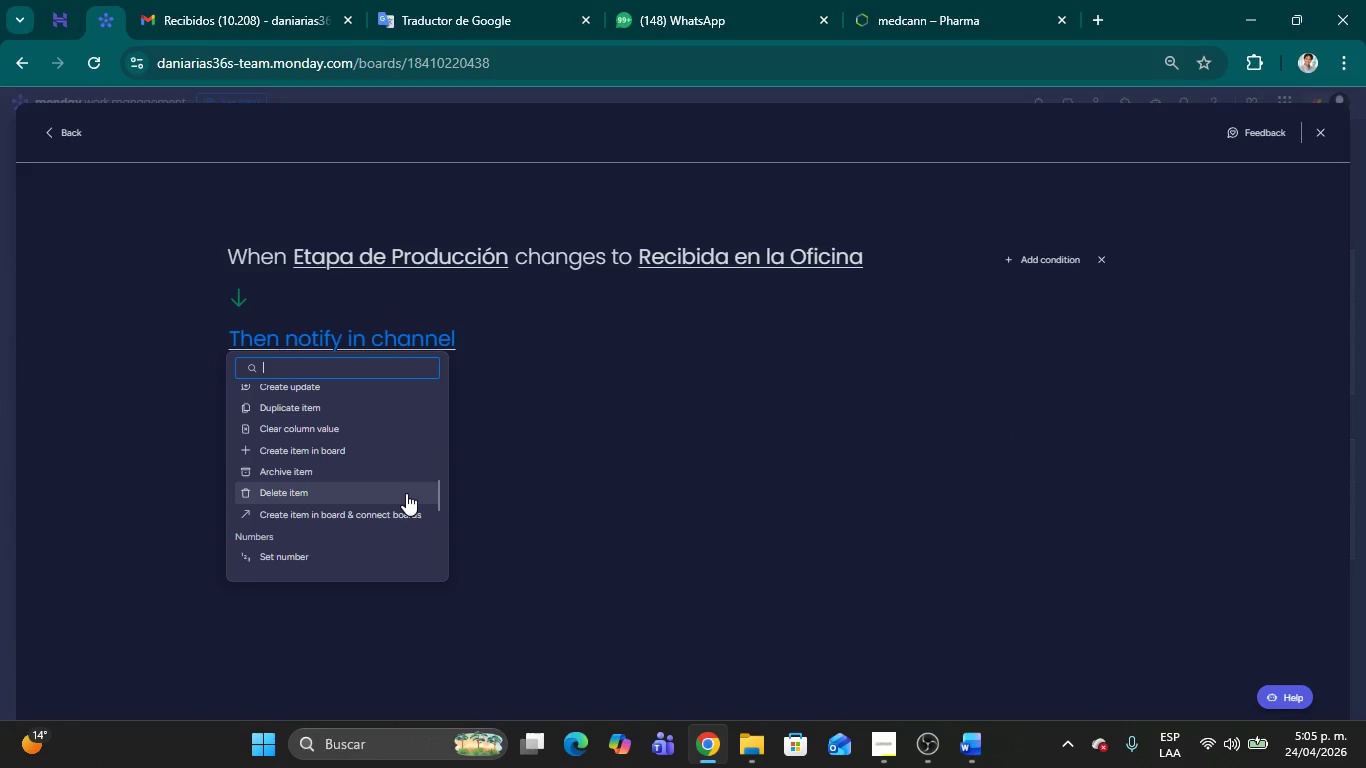 
scroll: coordinate [406, 493], scroll_direction: up, amount: 6.0
 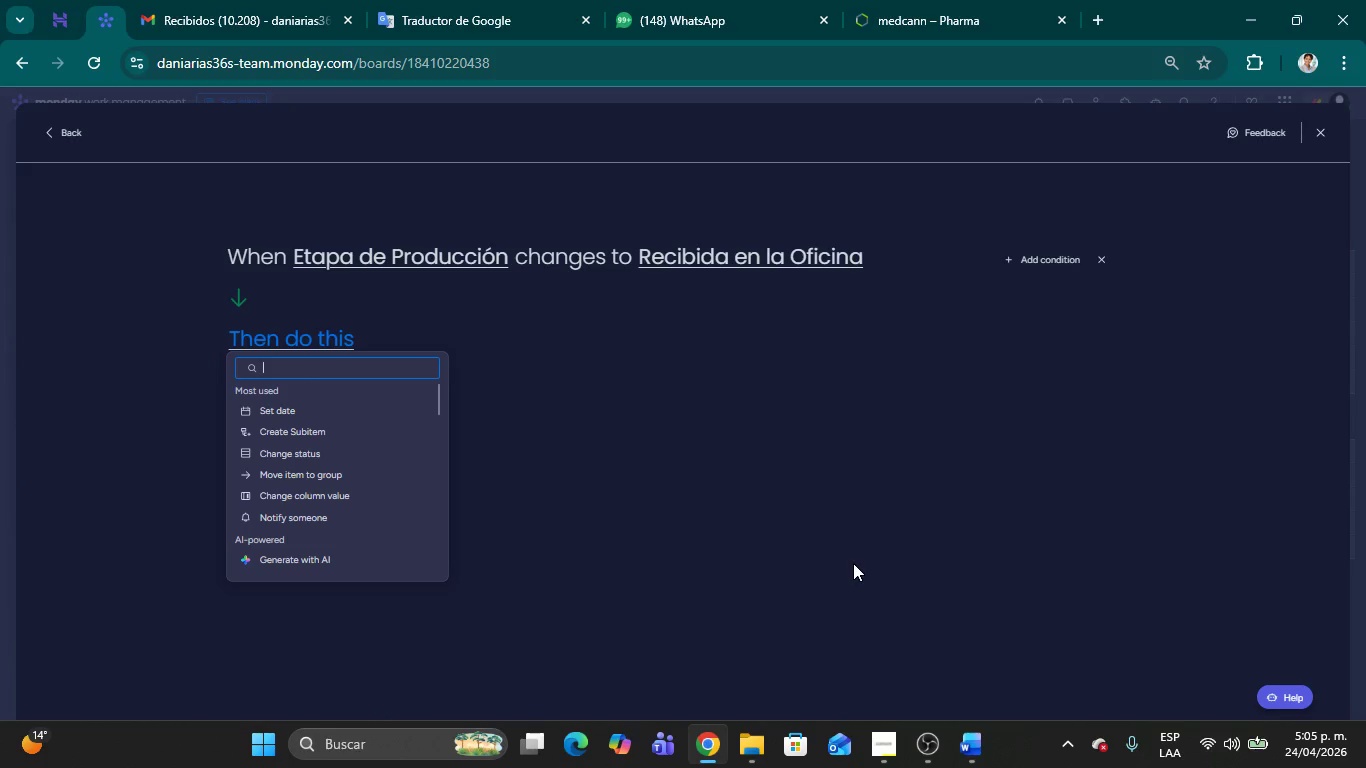 
wait(28.07)
 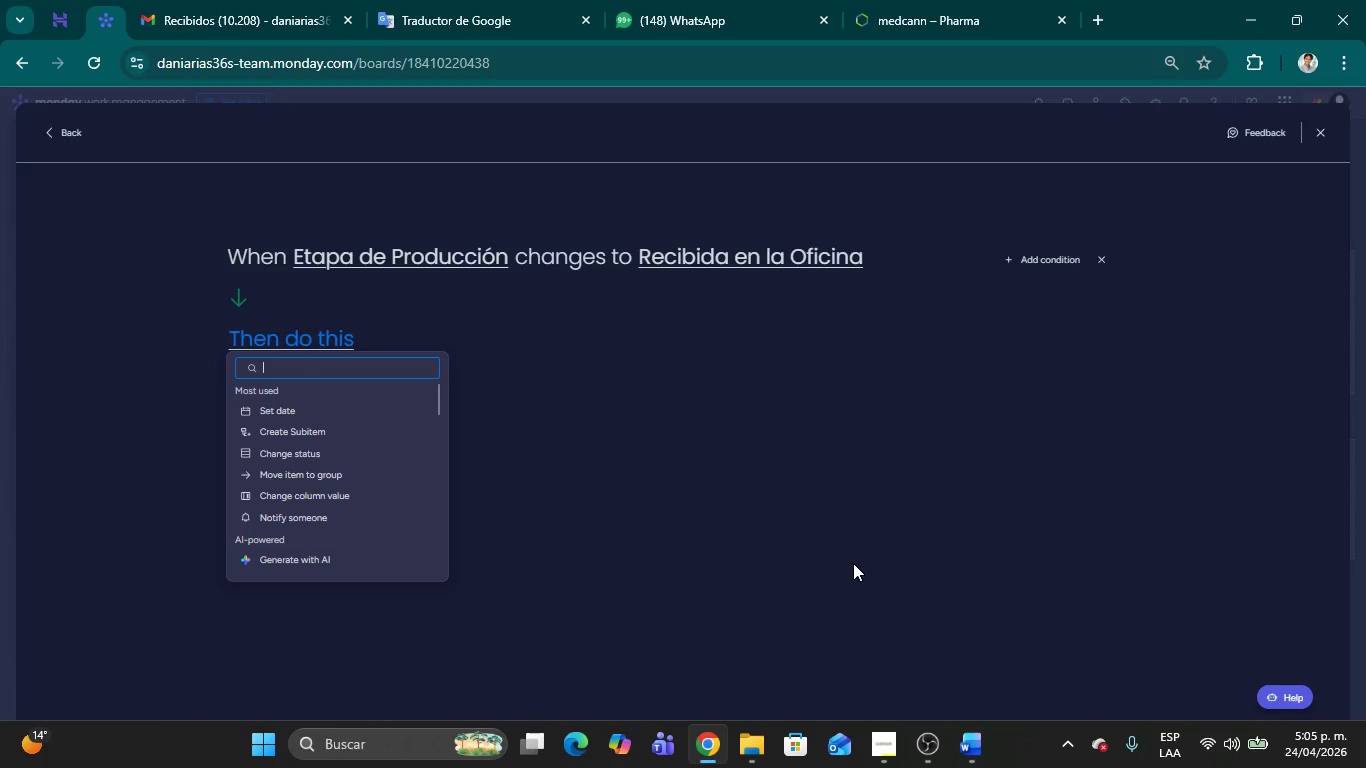 
left_click([295, 454])
 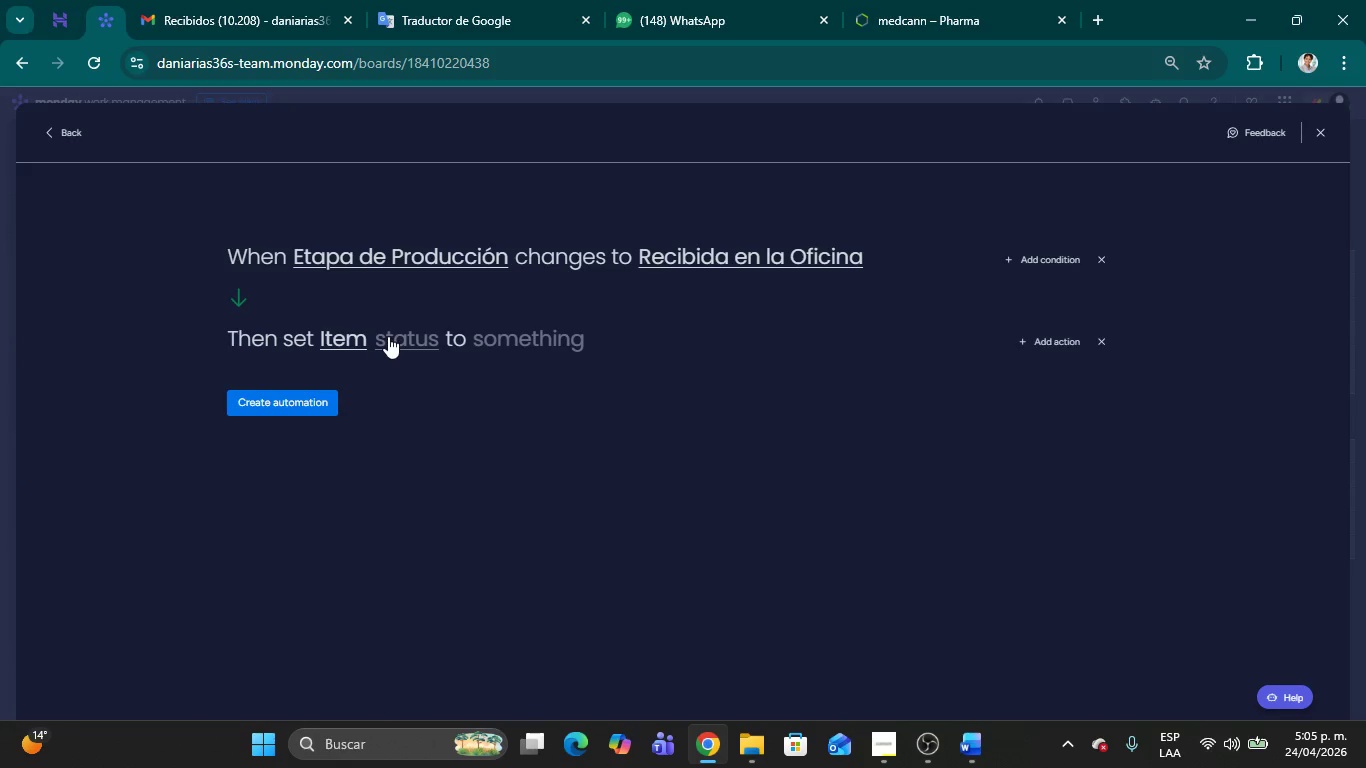 
left_click([388, 336])
 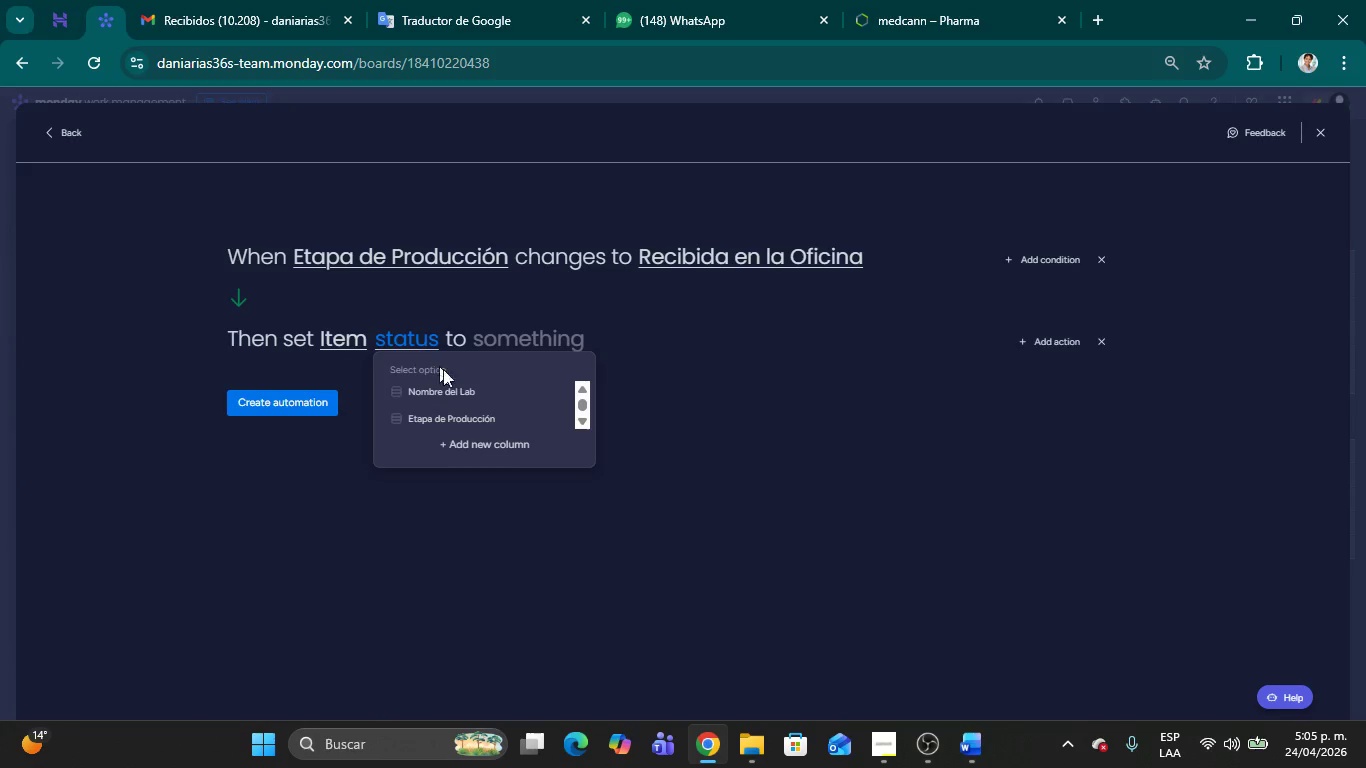 
scroll: coordinate [462, 394], scroll_direction: down, amount: 4.0
 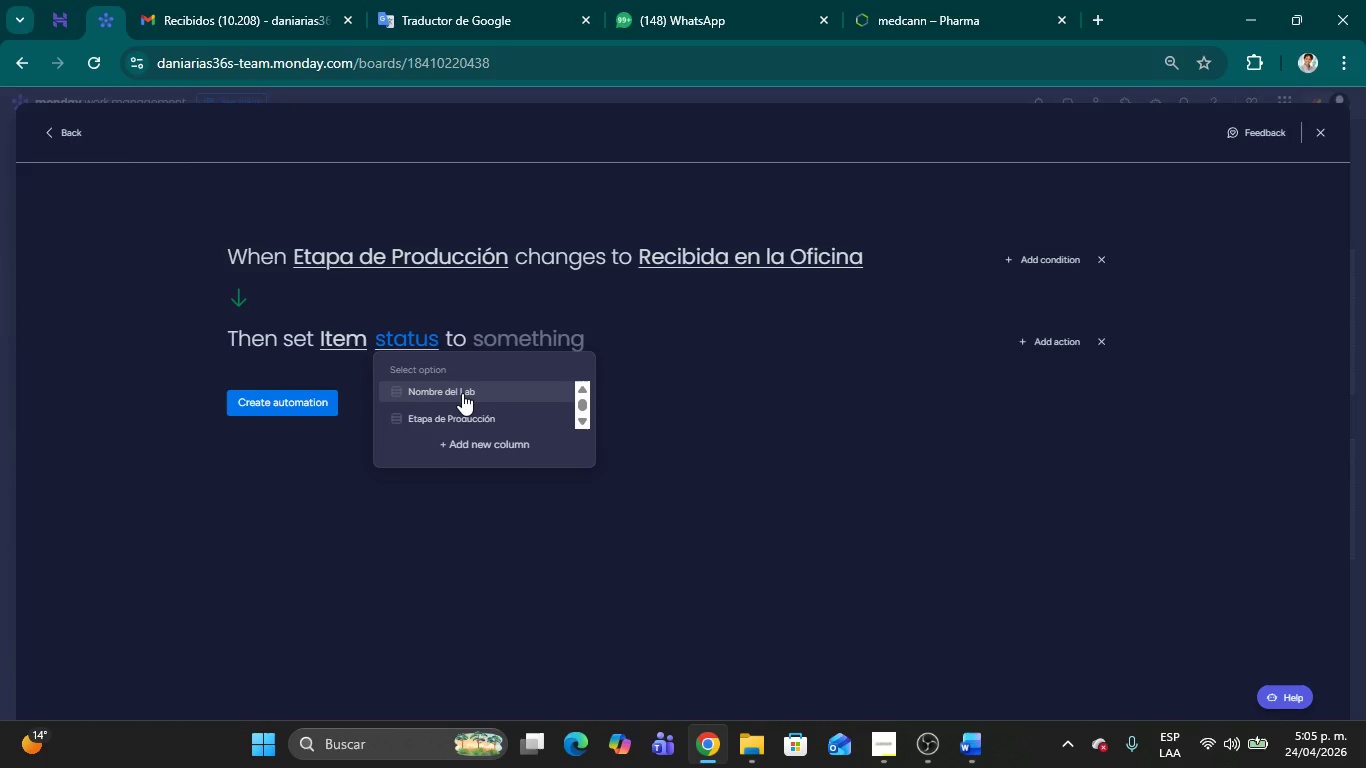 
left_click([462, 393])
 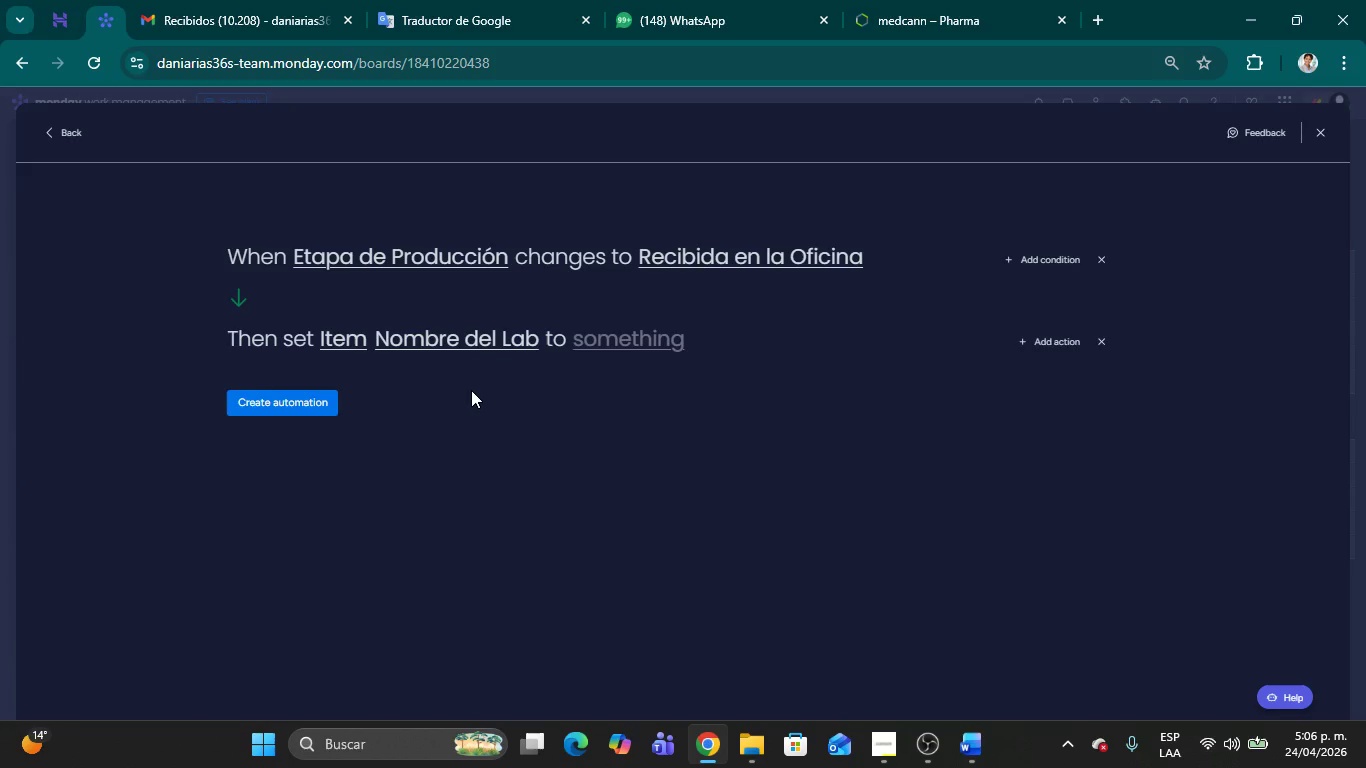 
wait(12.67)
 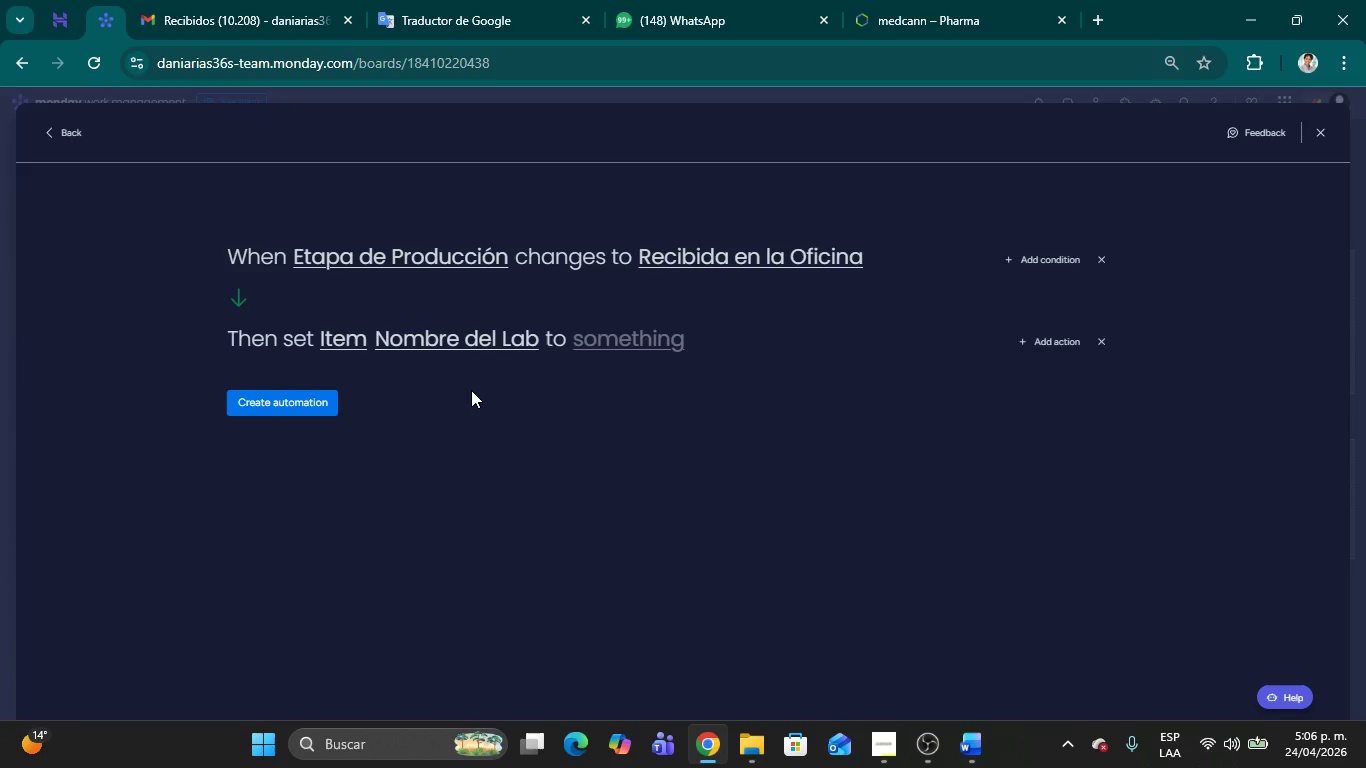 
left_click([398, 342])
 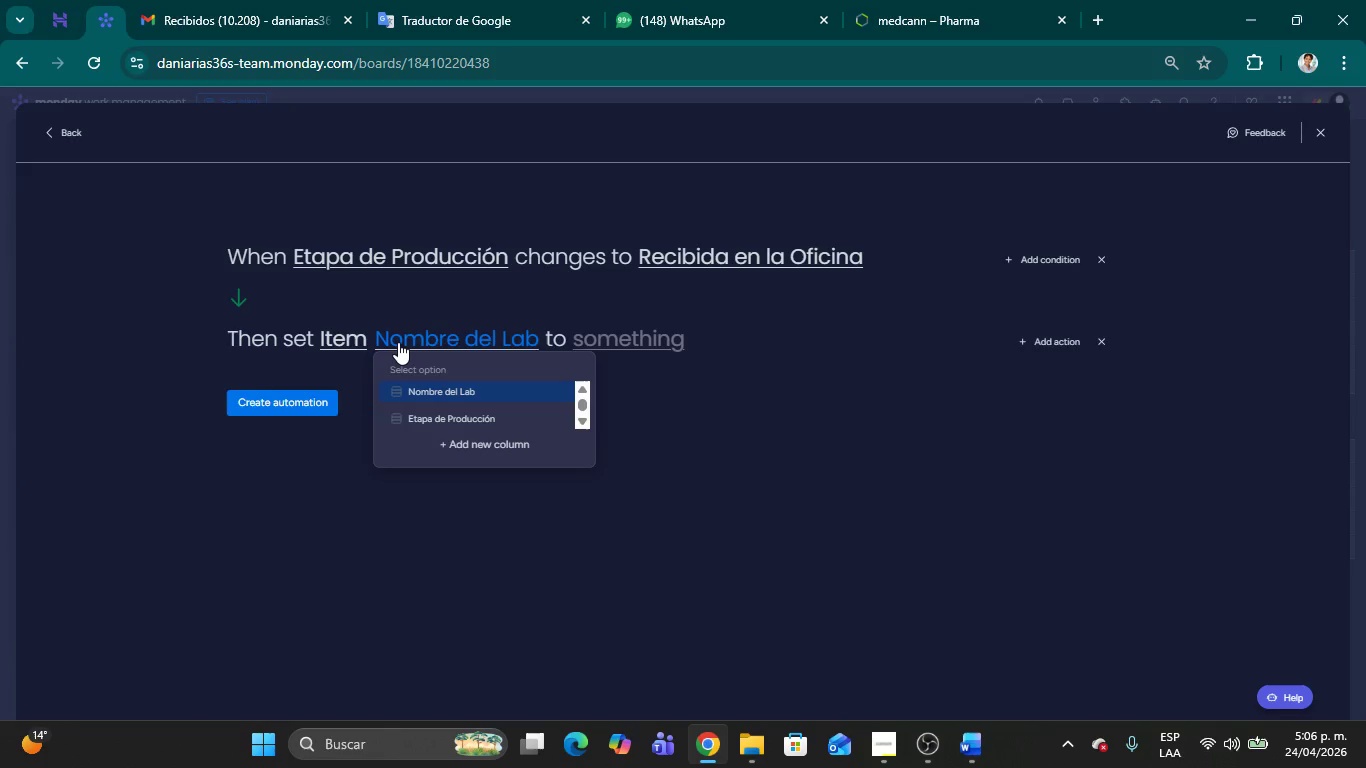 
scroll: coordinate [505, 397], scroll_direction: none, amount: 0.0
 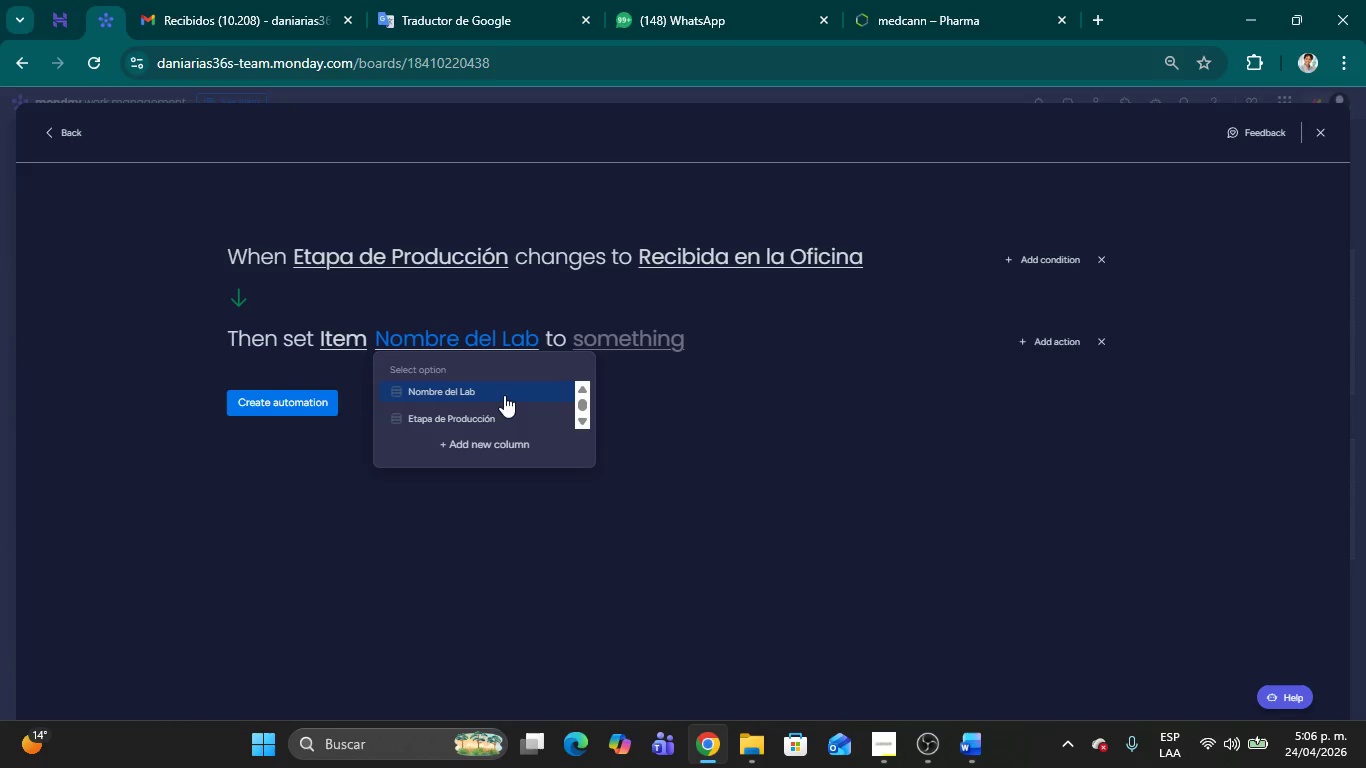 
left_click([622, 462])
 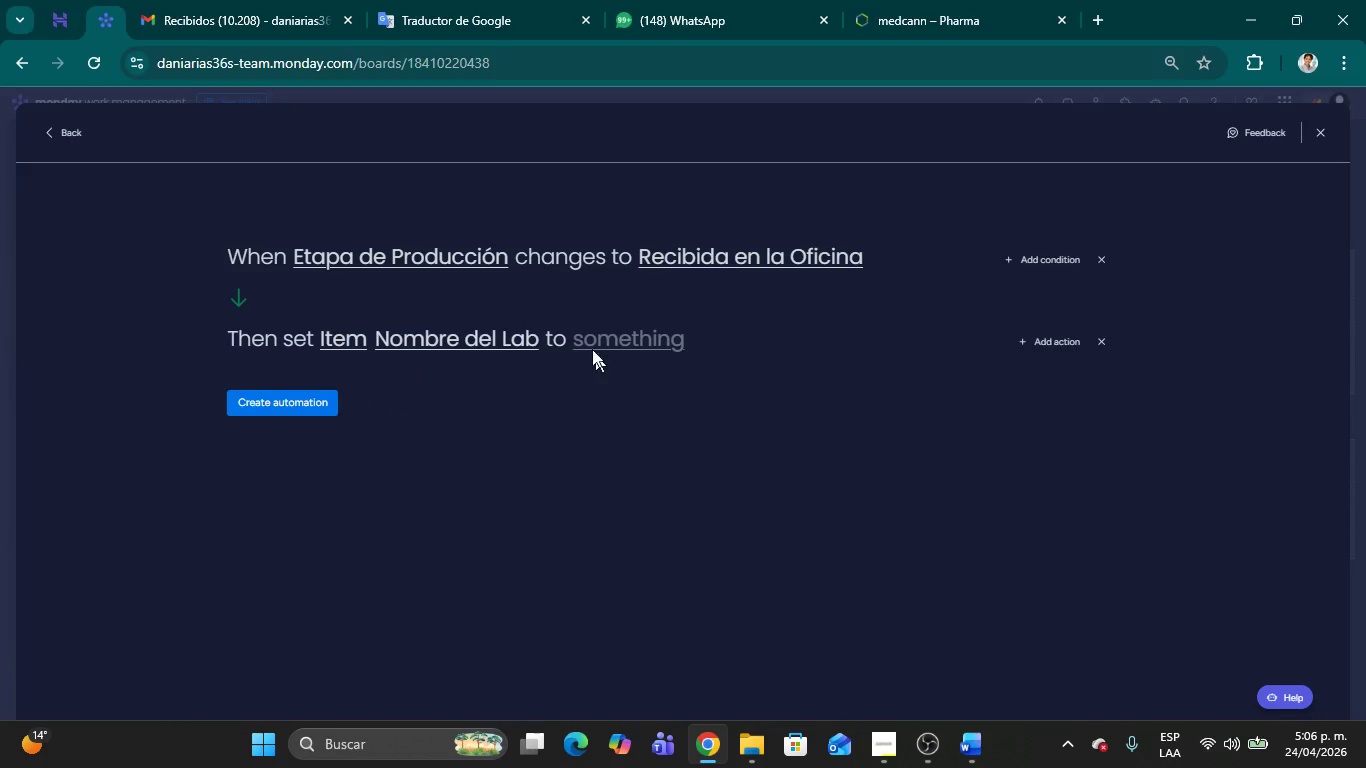 
left_click([586, 340])
 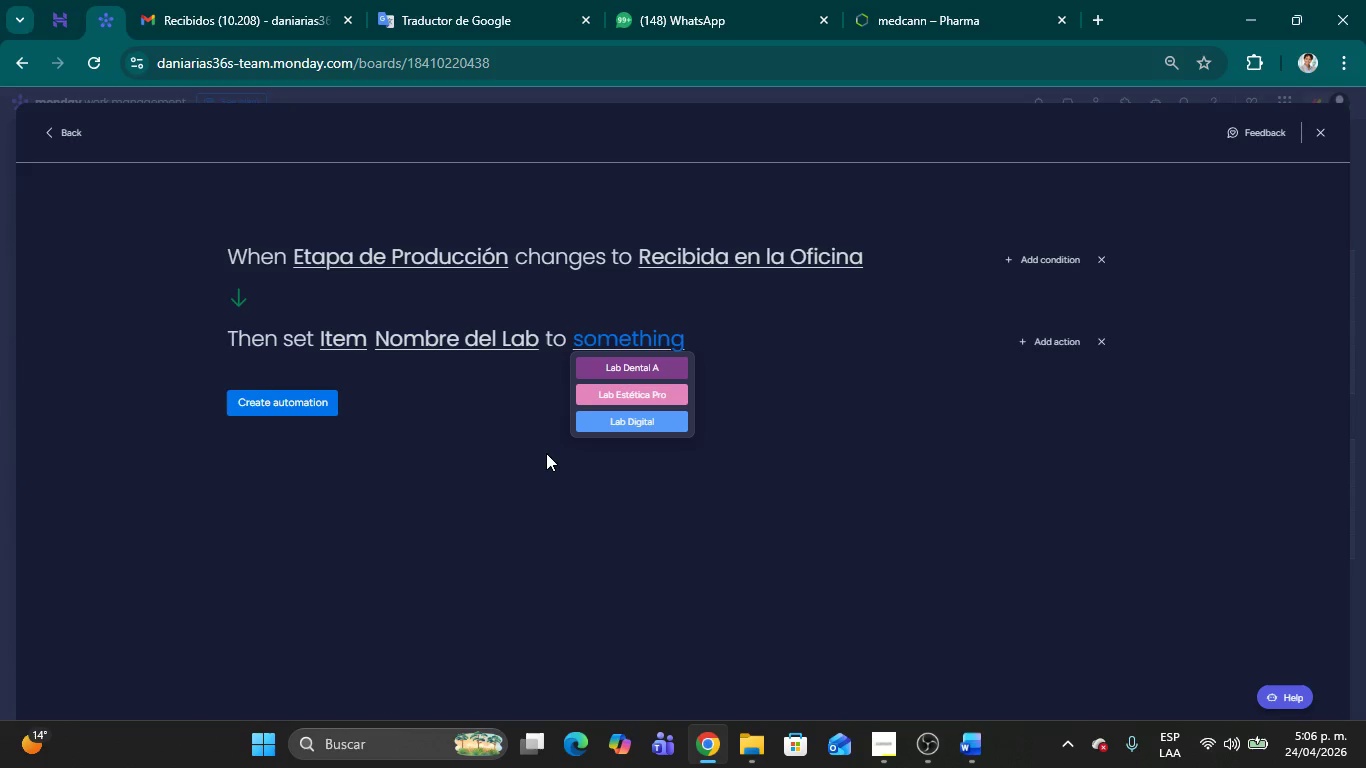 
wait(5.55)
 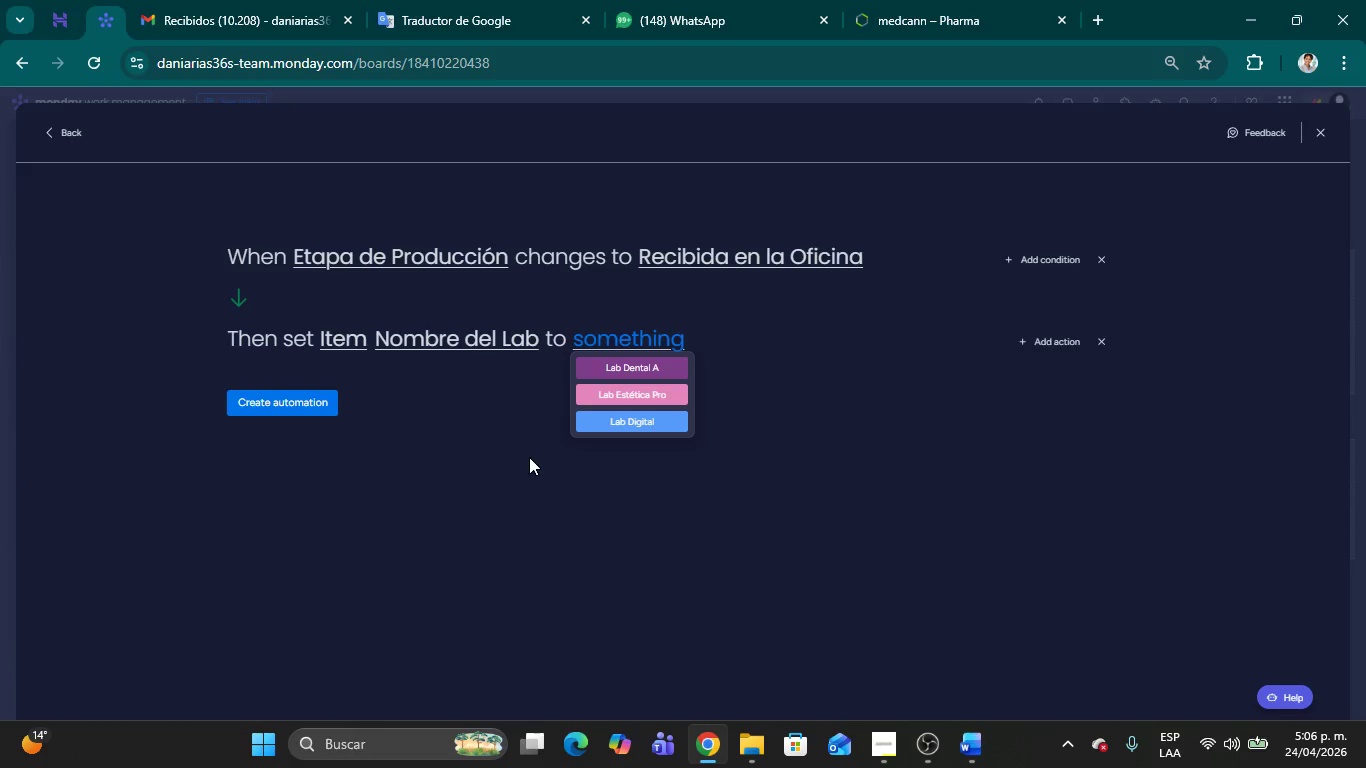 
left_click([339, 343])
 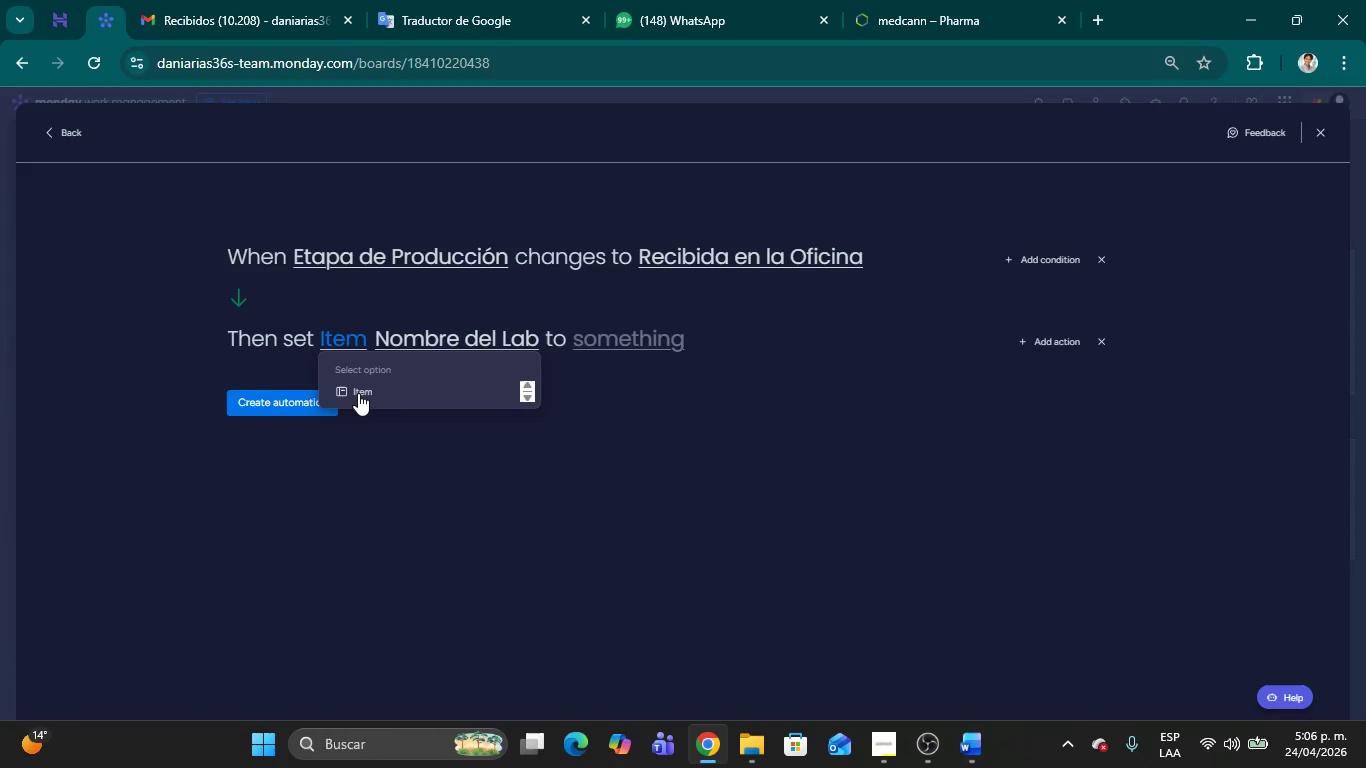 
left_click([358, 393])
 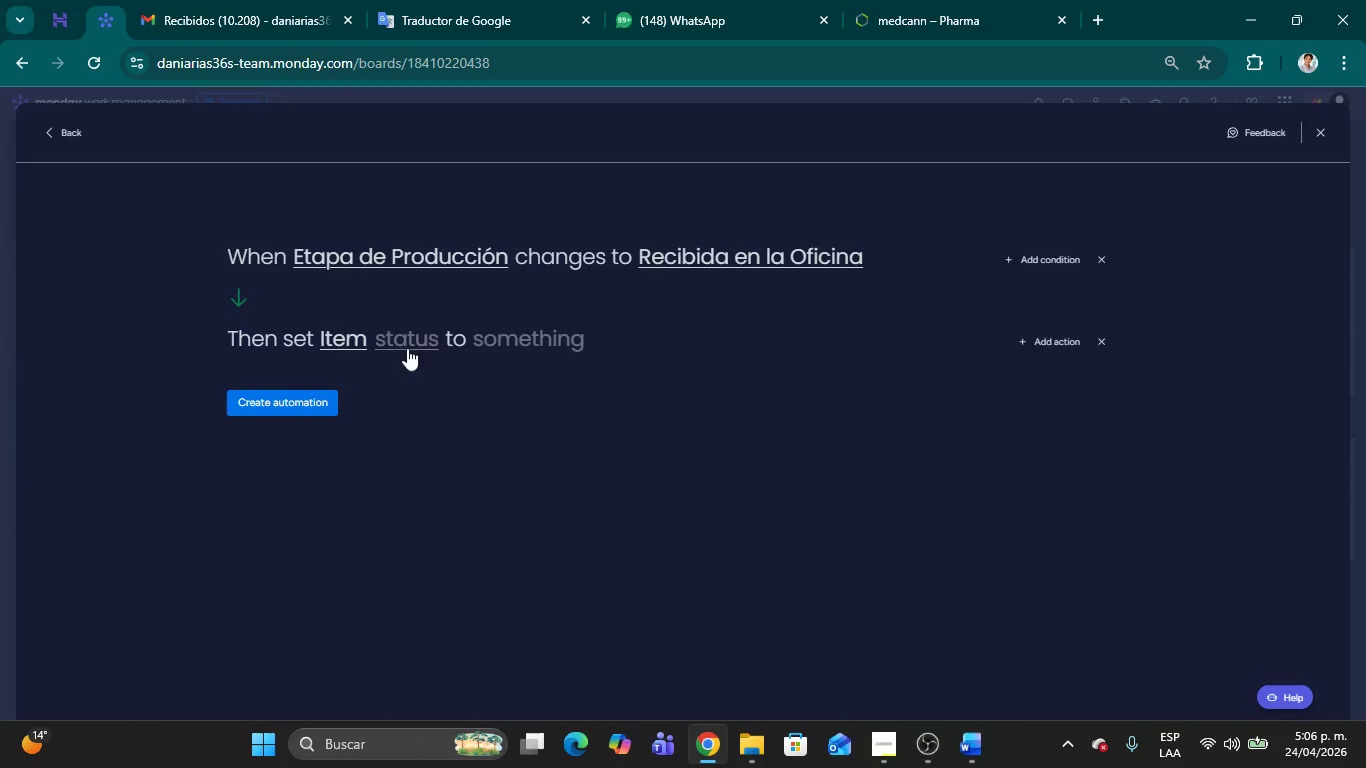 
left_click([406, 338])
 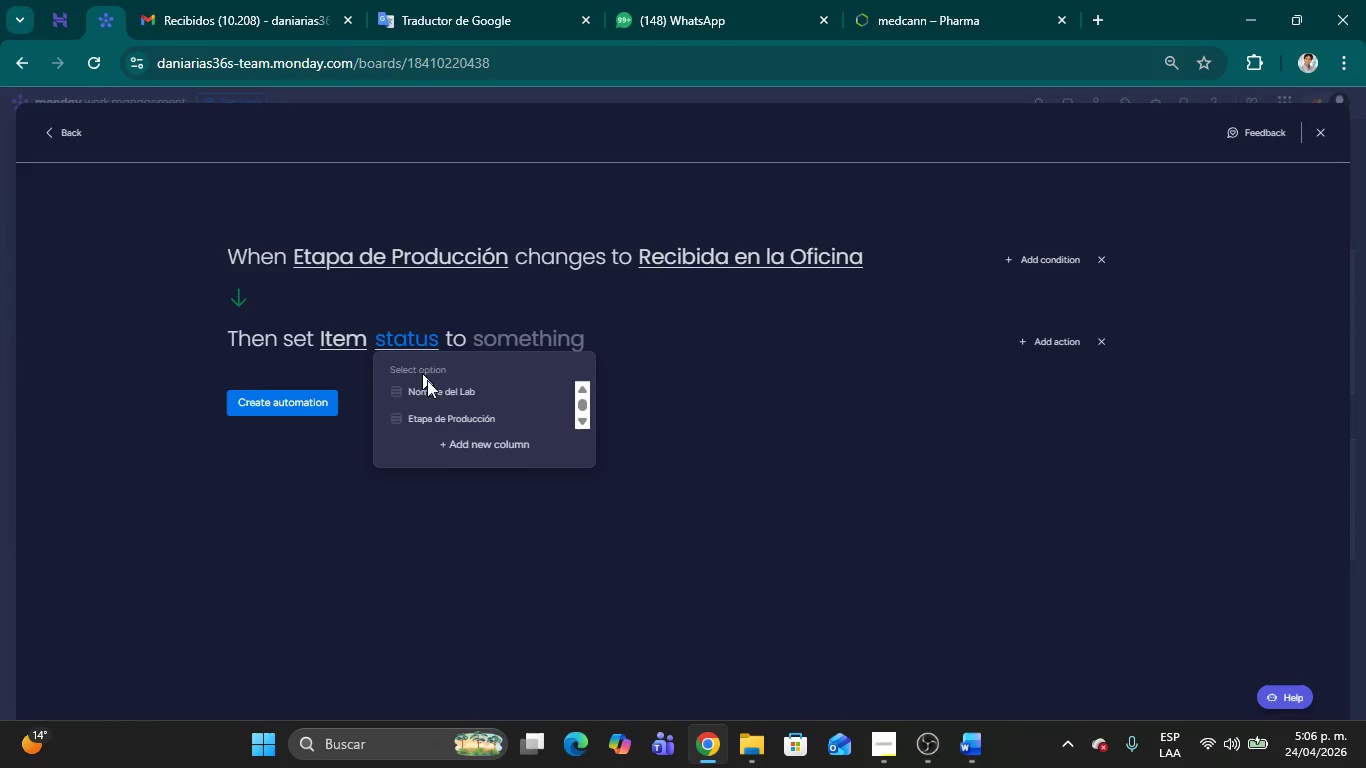 
left_click([436, 388])
 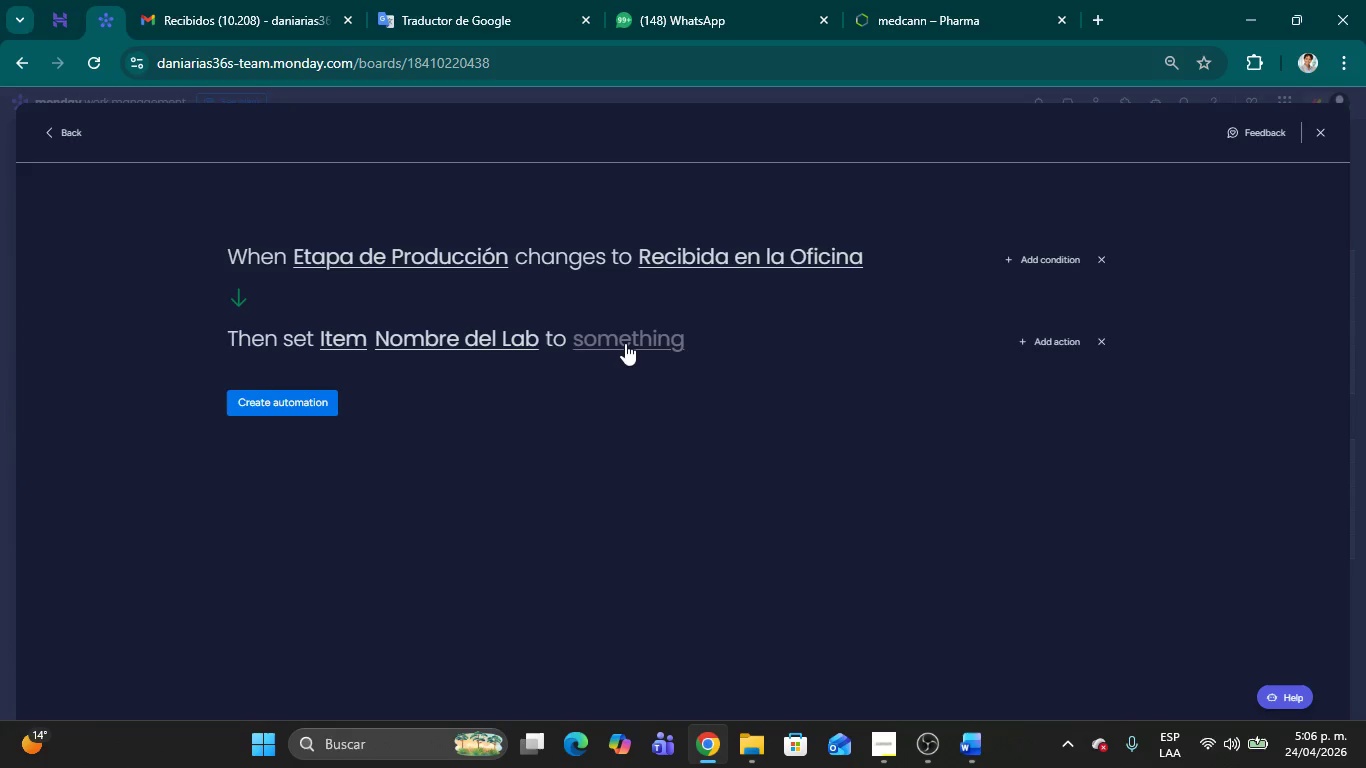 
scroll: coordinate [436, 387], scroll_direction: down, amount: 4.0
 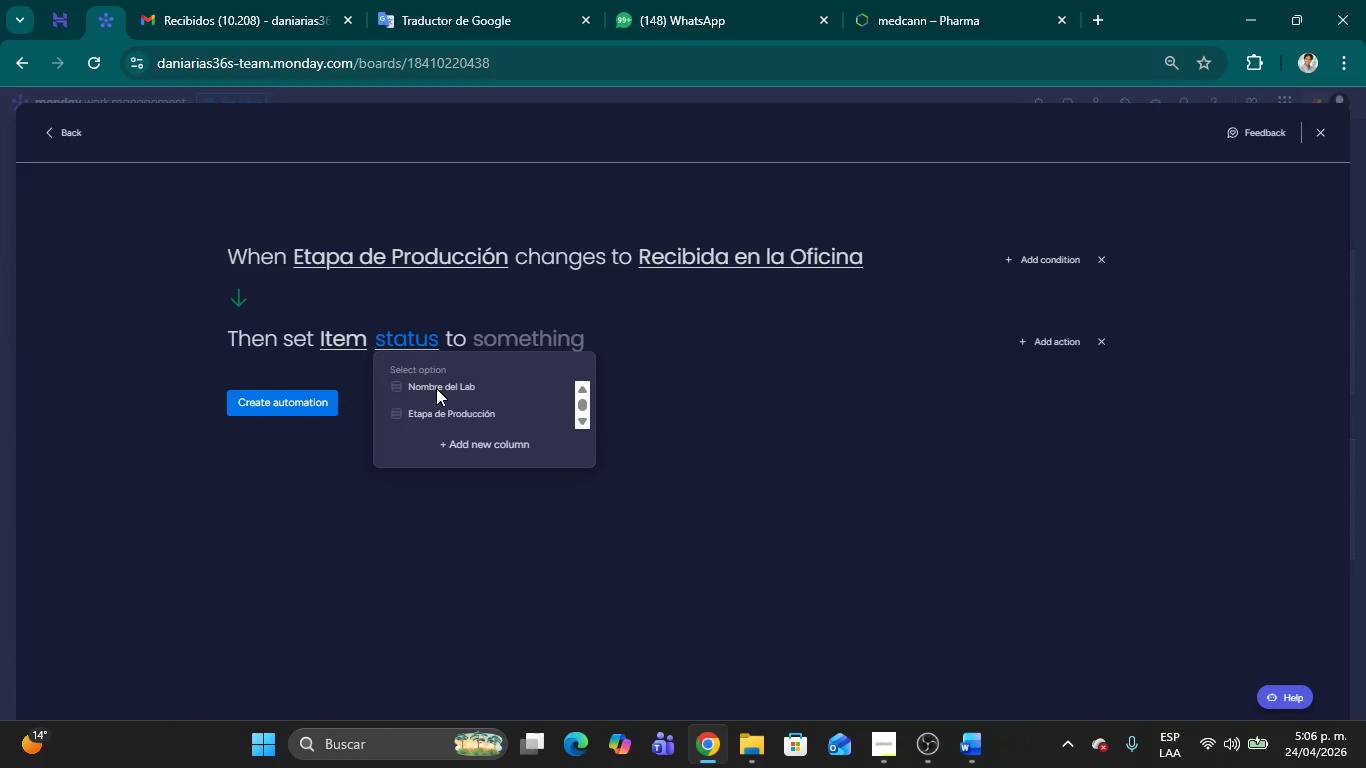 
left_click([625, 343])
 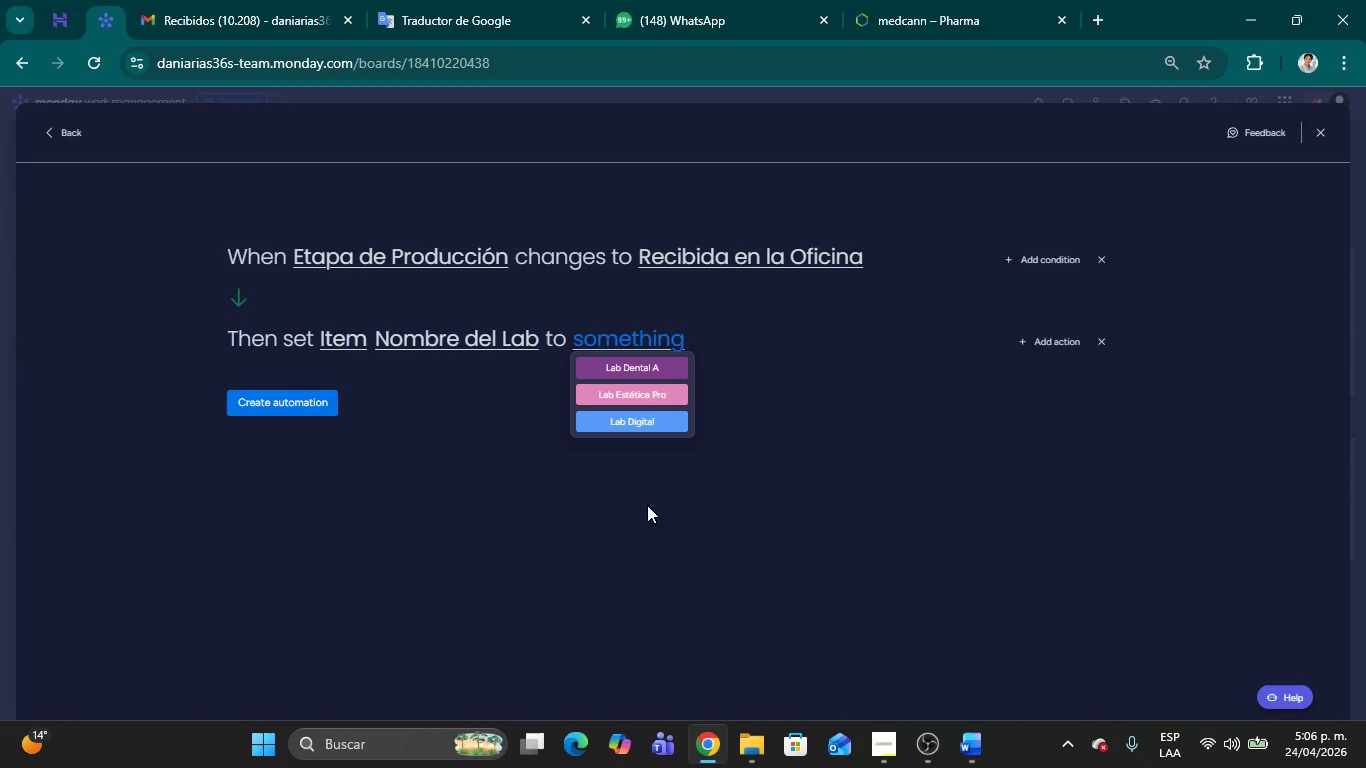 
wait(28.69)
 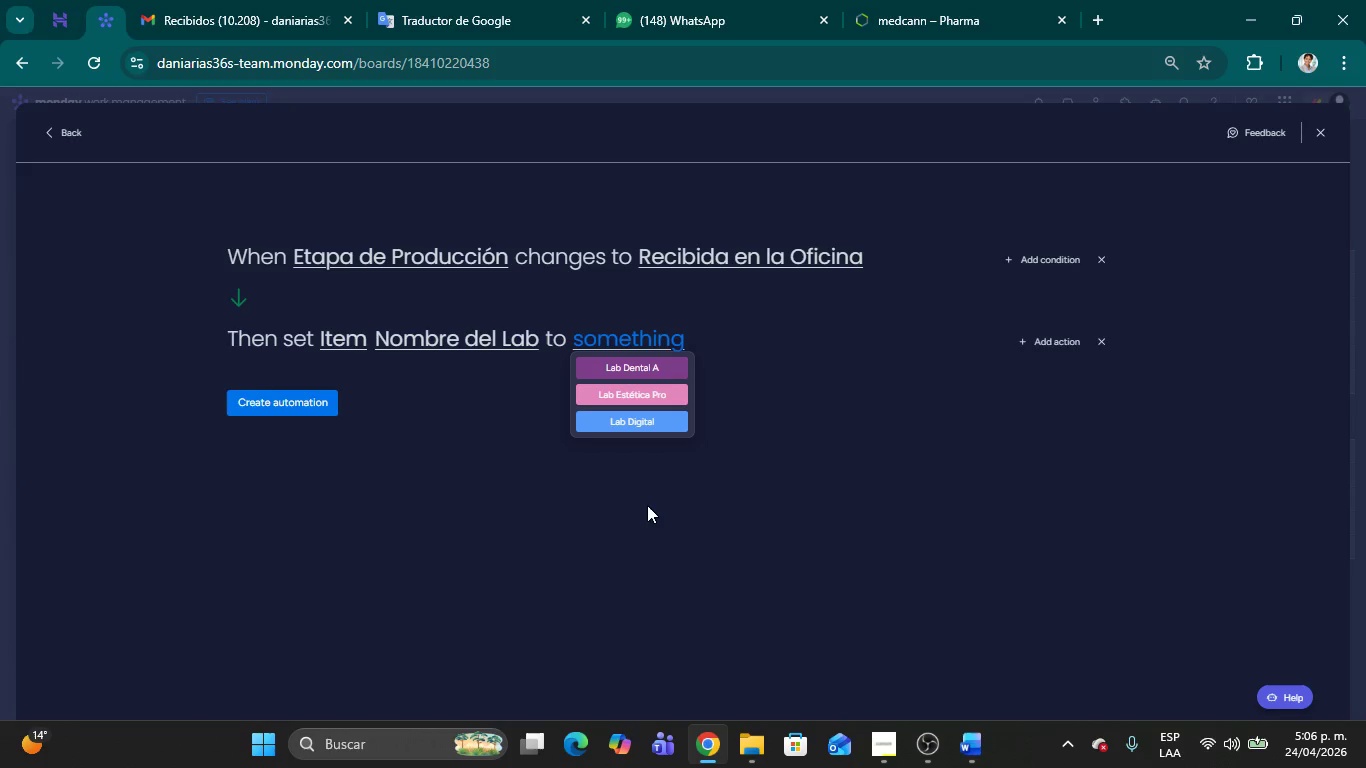 
left_click([55, 119])
 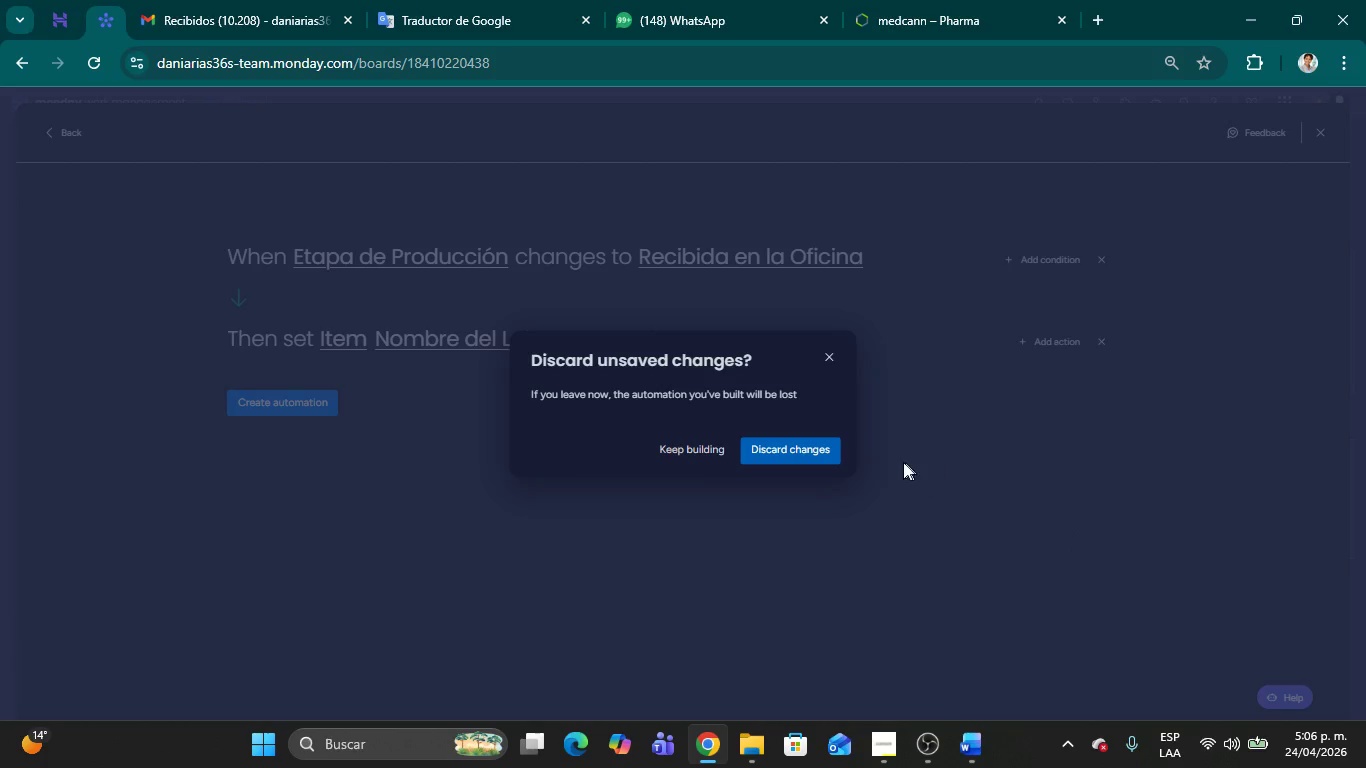 
left_click([827, 447])
 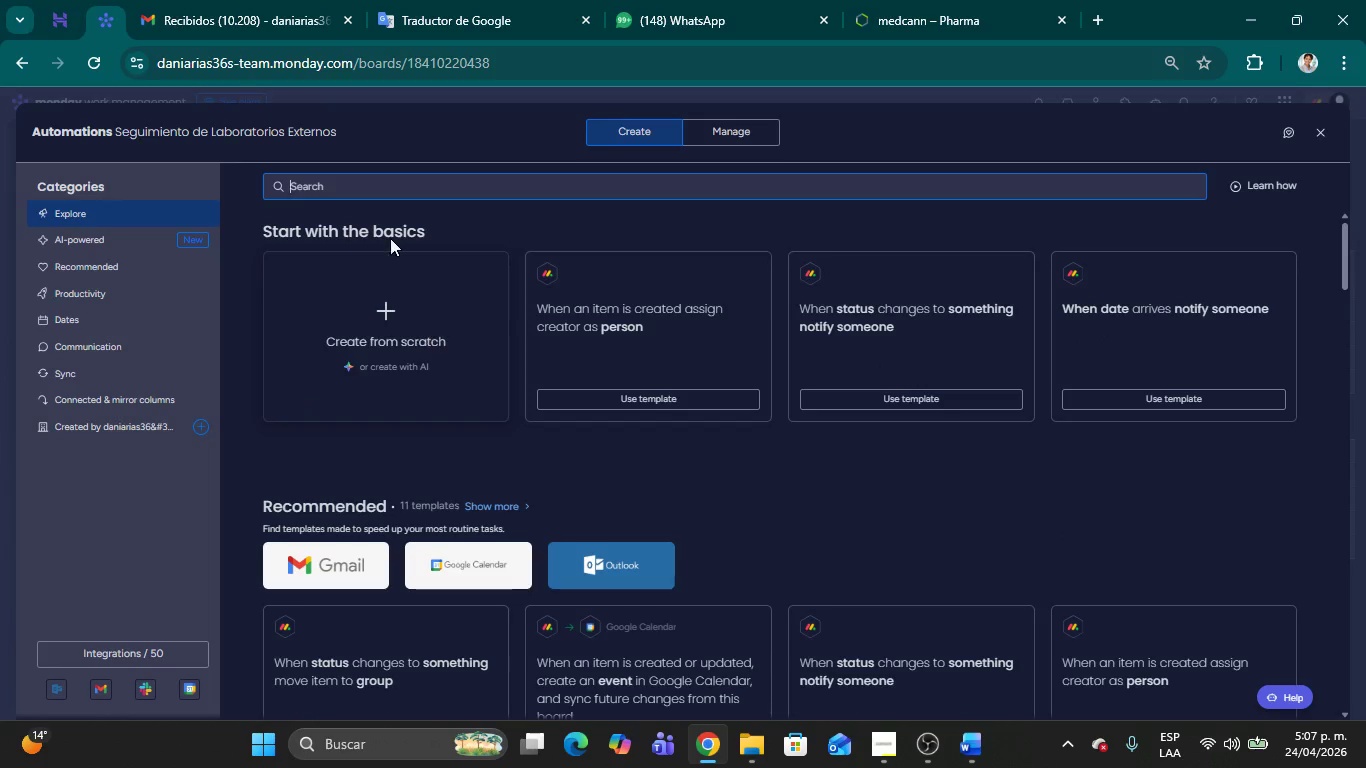 
left_click([380, 190])
 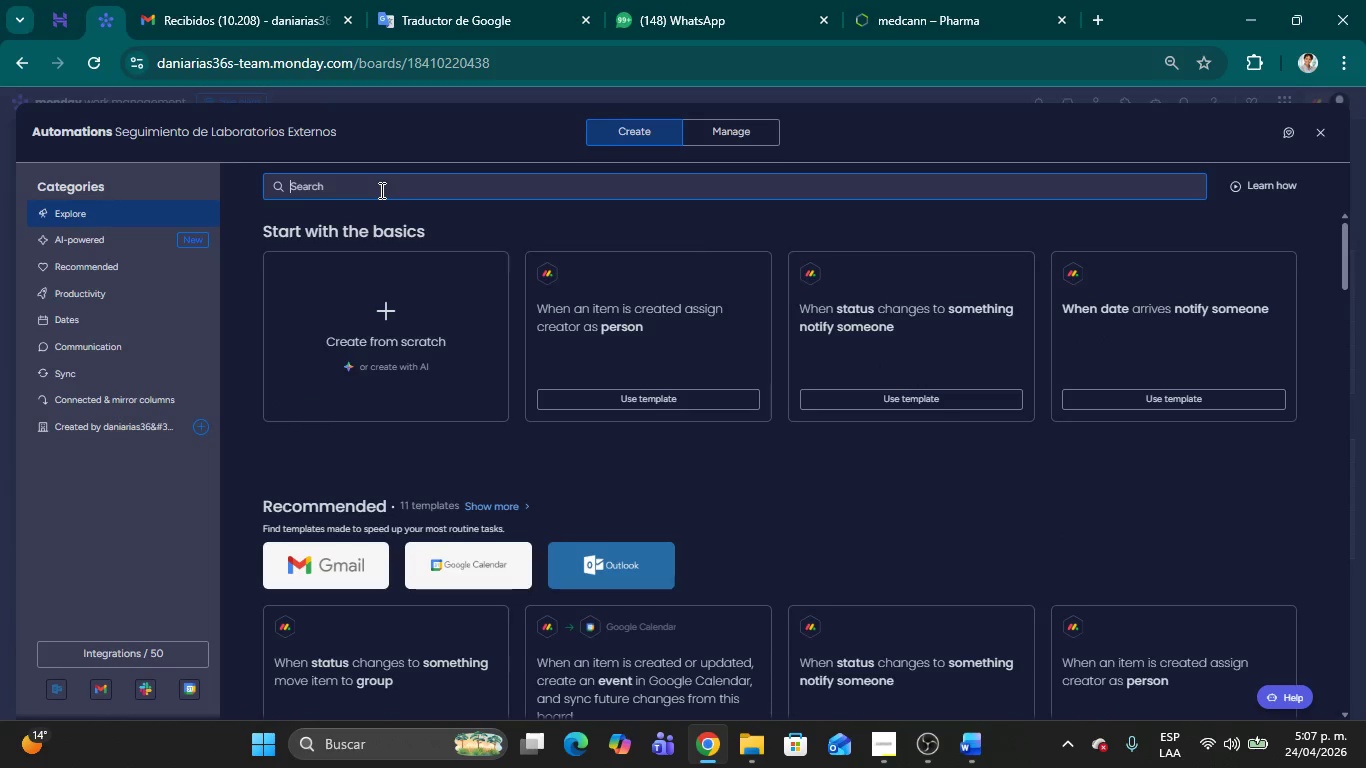 
type(linked)
 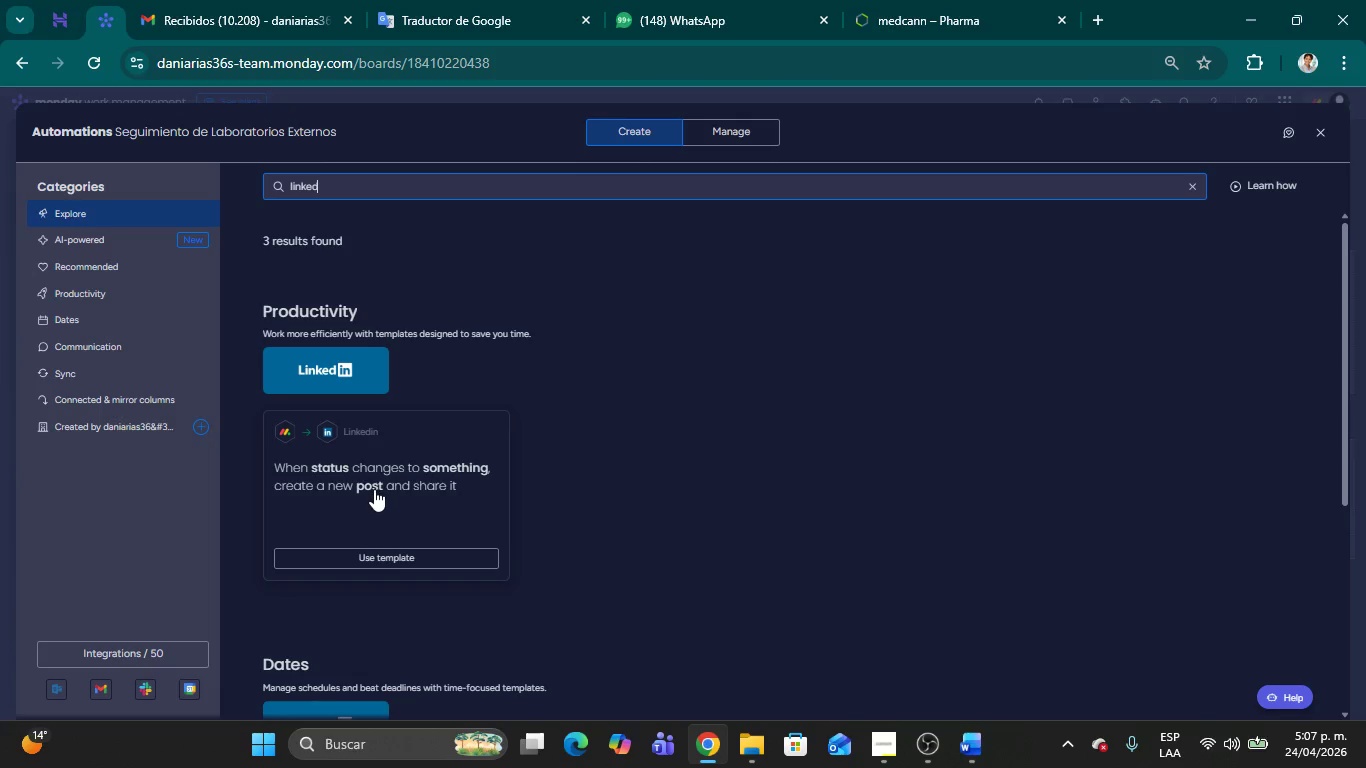 
wait(8.53)
 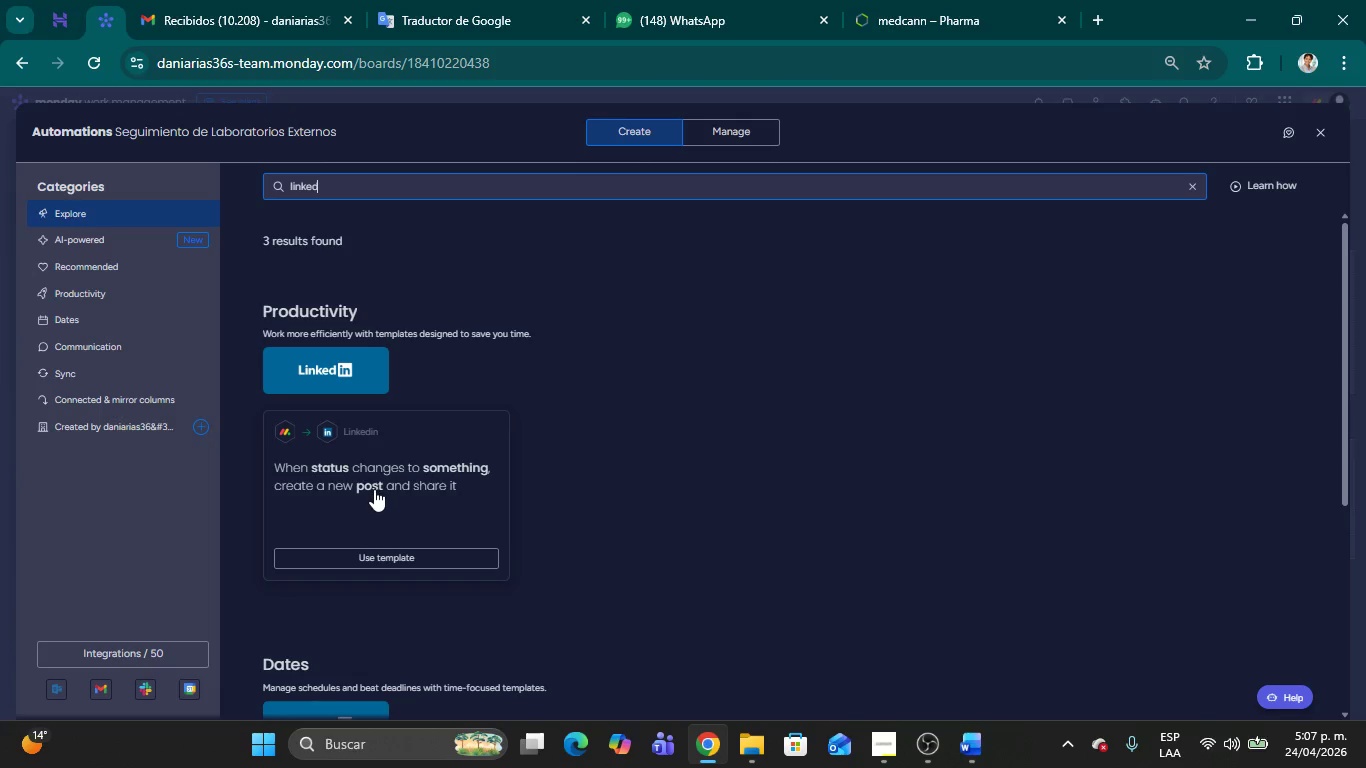 
scroll: coordinate [566, 505], scroll_direction: down, amount: 4.0
 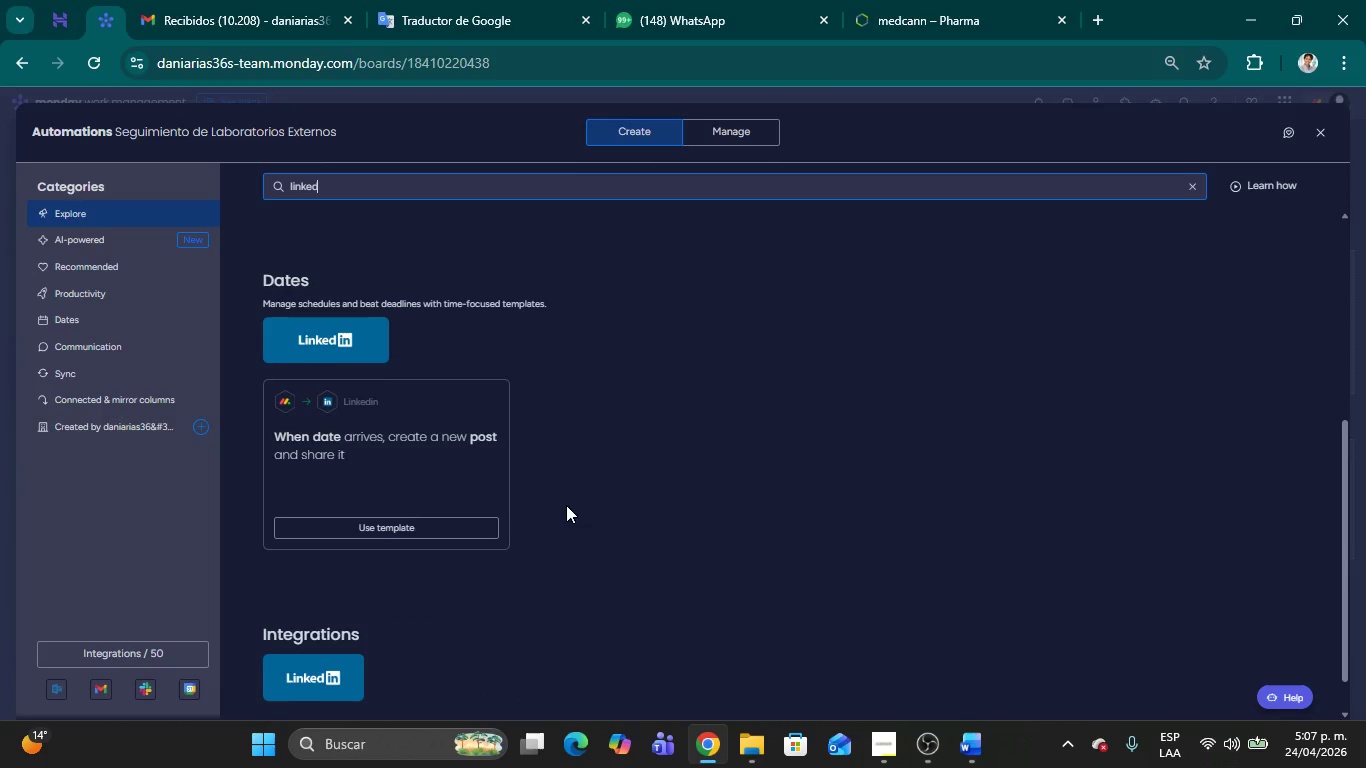 
scroll: coordinate [566, 504], scroll_direction: none, amount: 0.0
 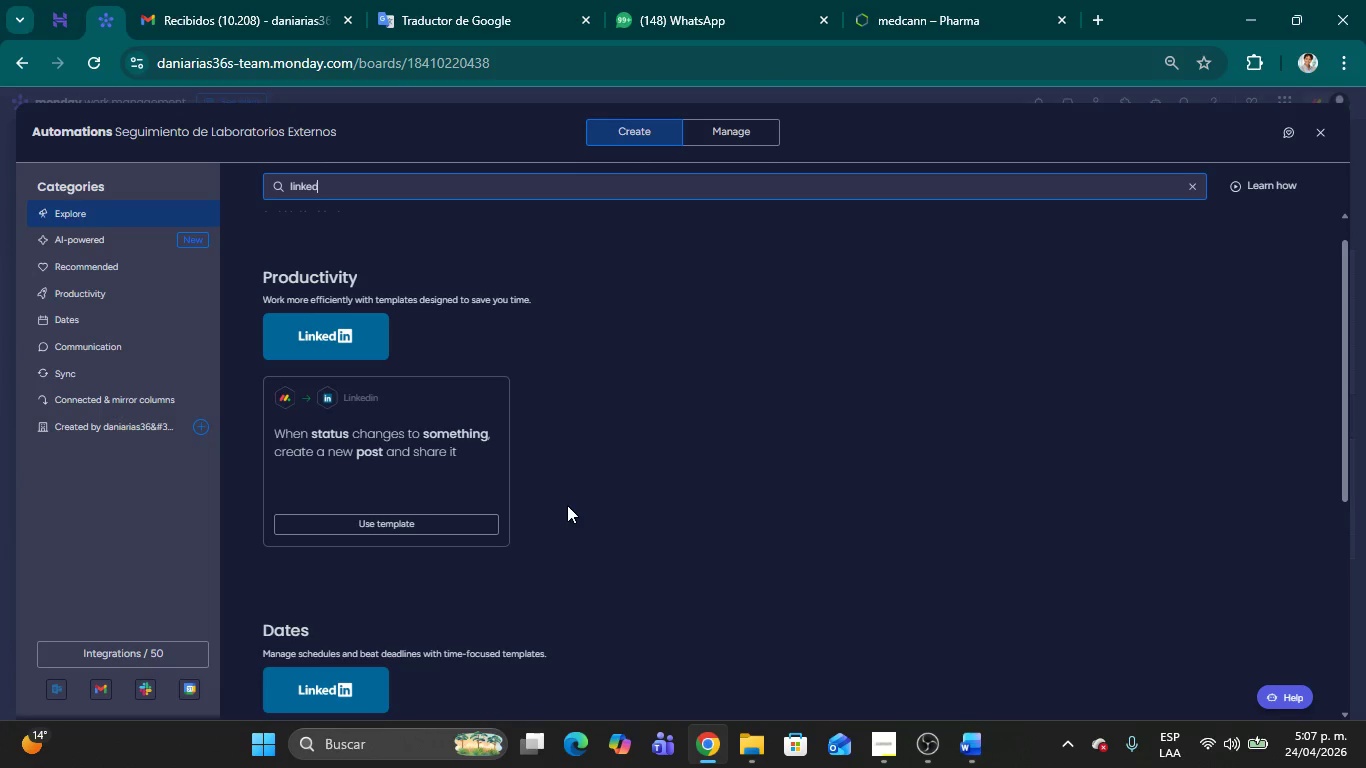 
wait(23.04)
 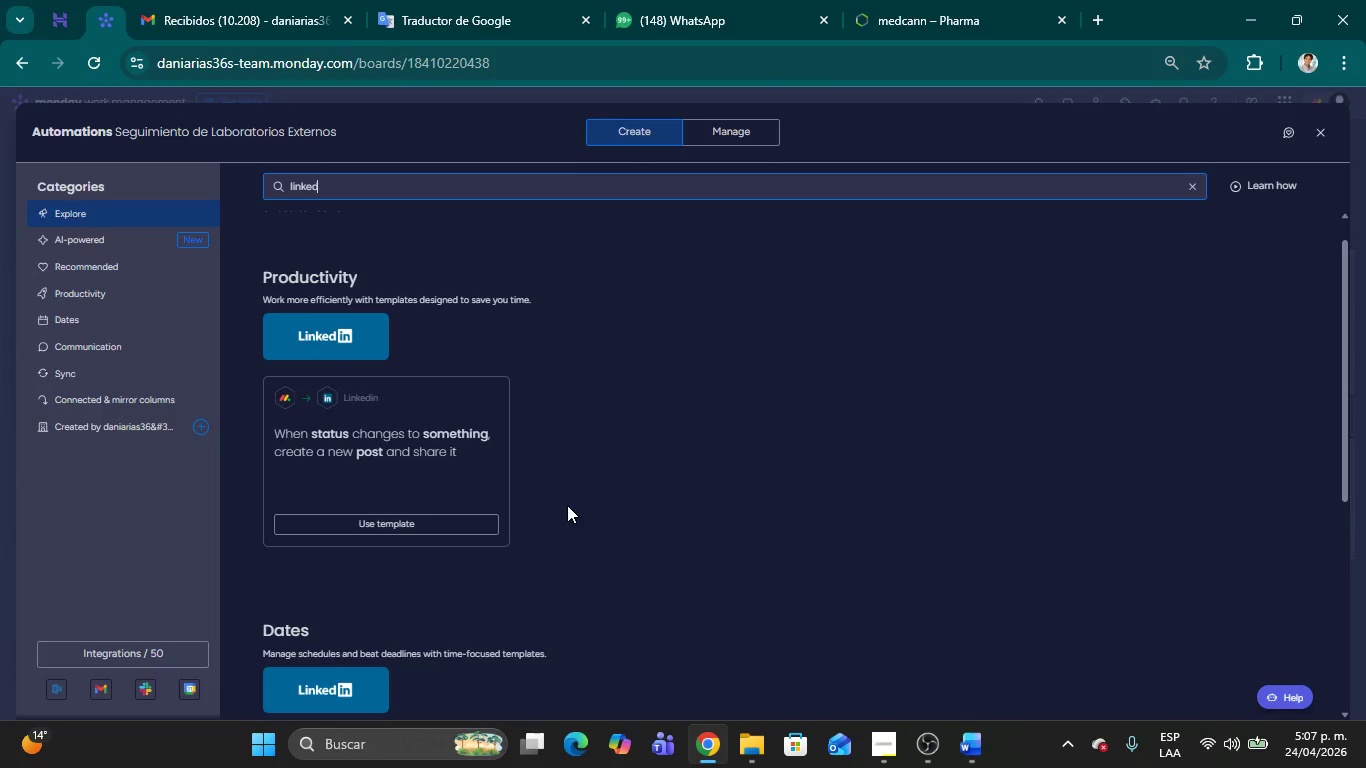 
key(Backspace)
key(Backspace)
key(Backspace)
key(Backspace)
key(Backspace)
key(Backspace)
key(Backspace)
key(Backspace)
type(status chanfe)
key(Backspace)
key(Backspace)
type(ge )
 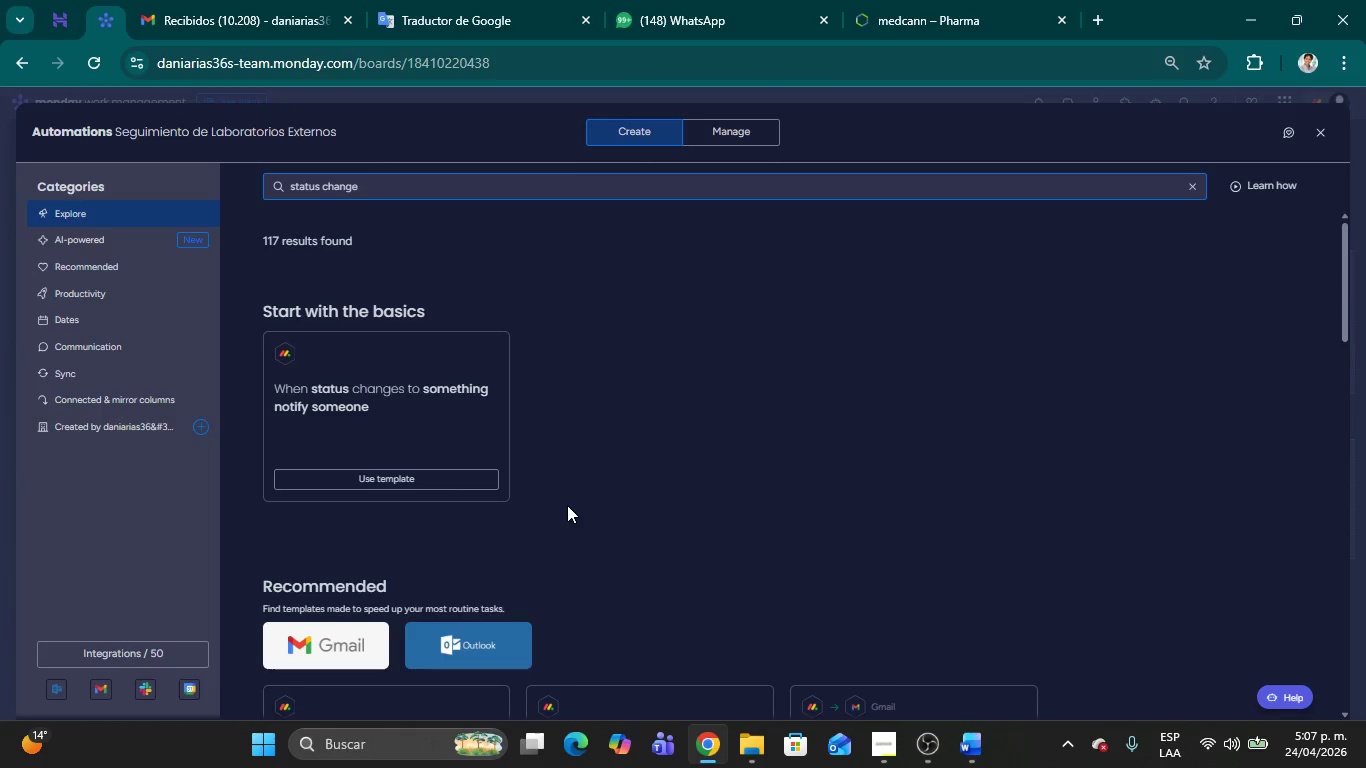 
wait(19.42)
 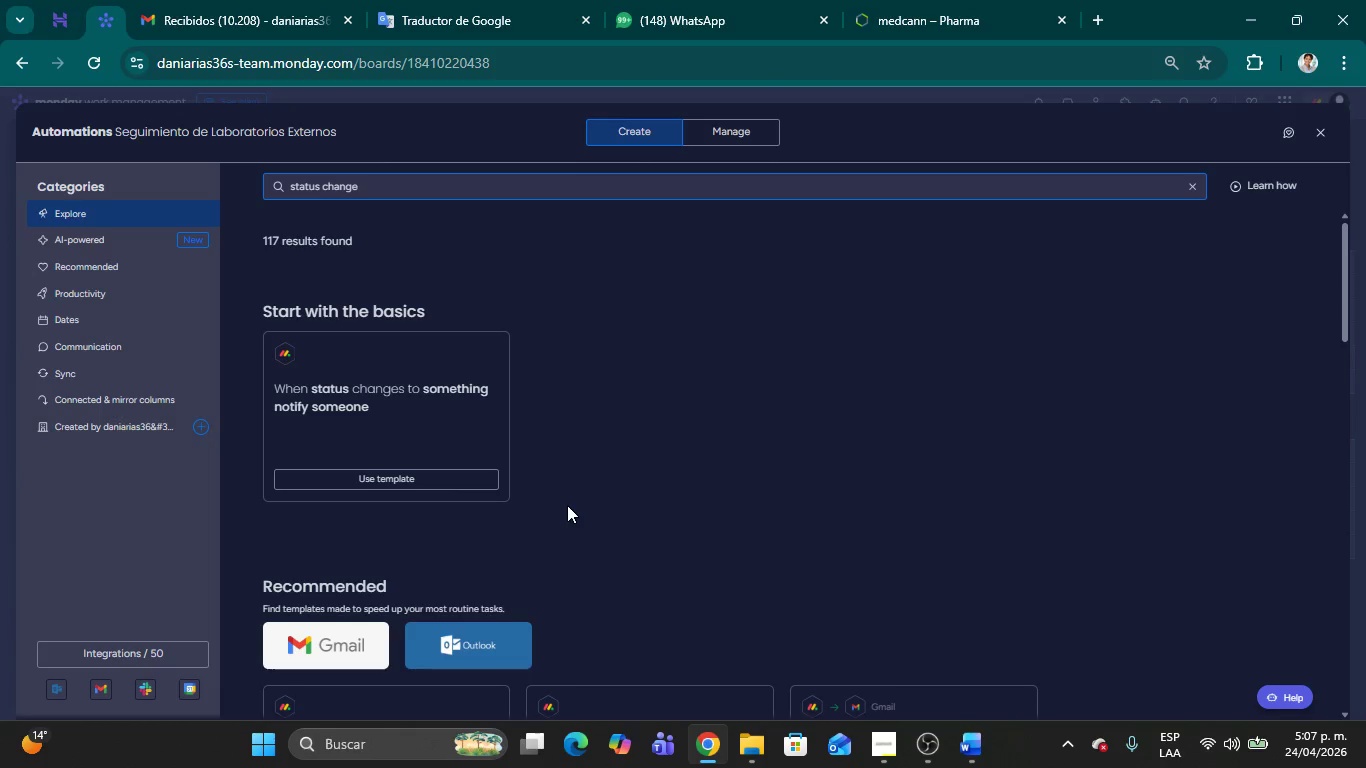 
left_click([134, 398])
 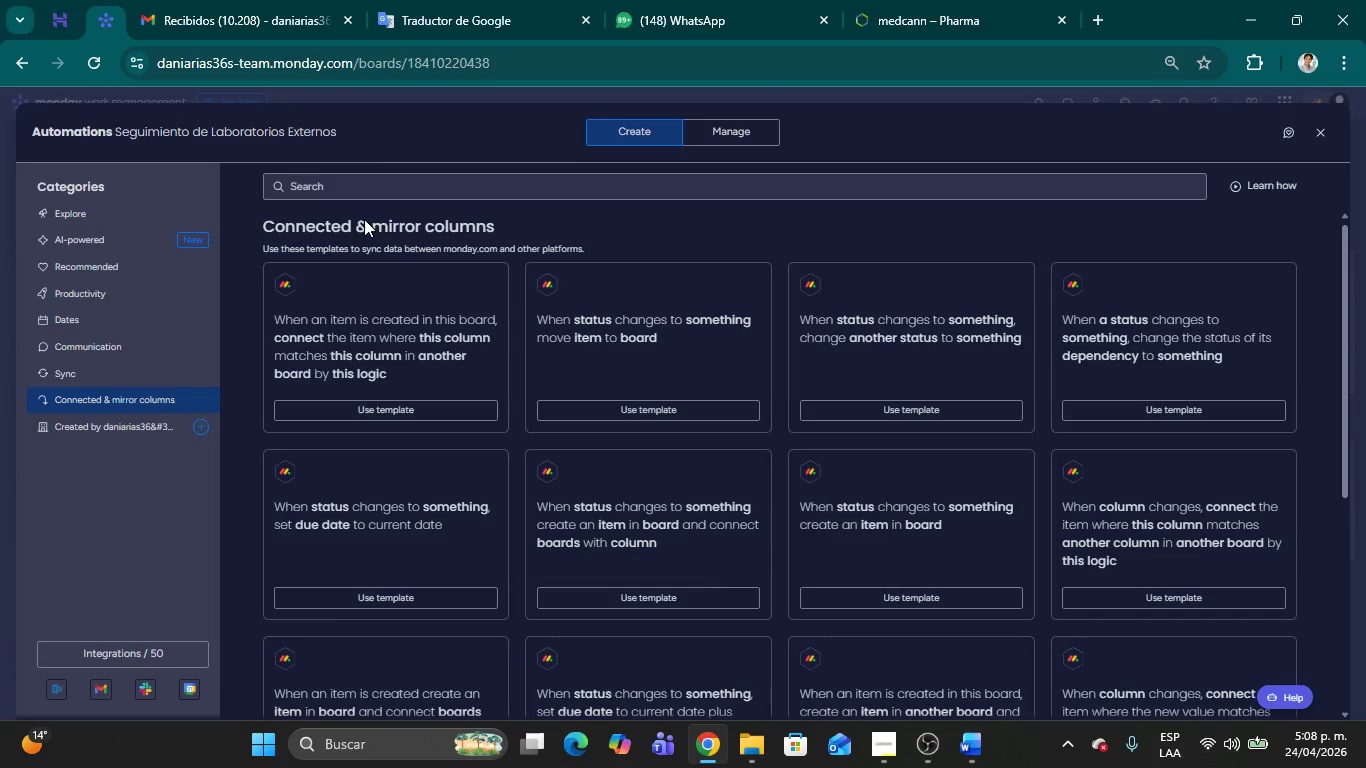 
wait(15.28)
 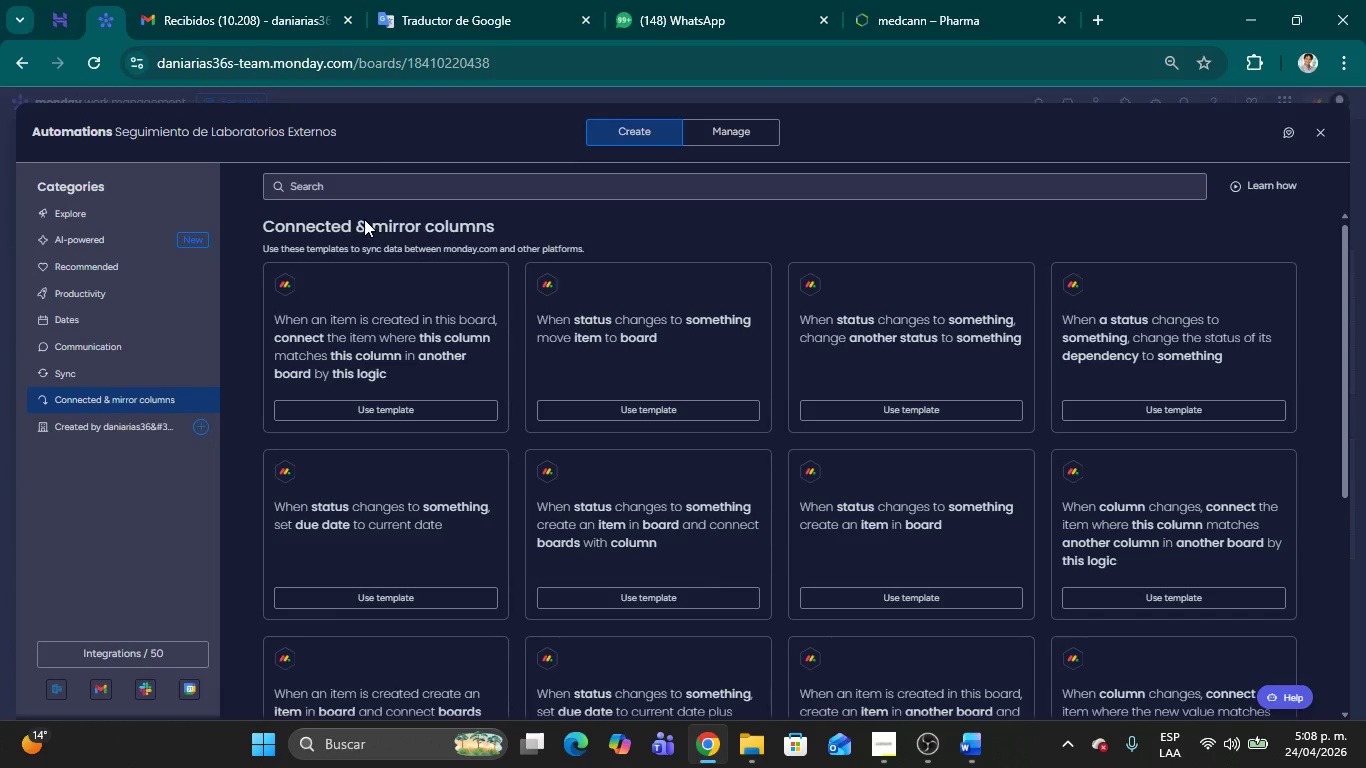 
left_click([621, 338])
 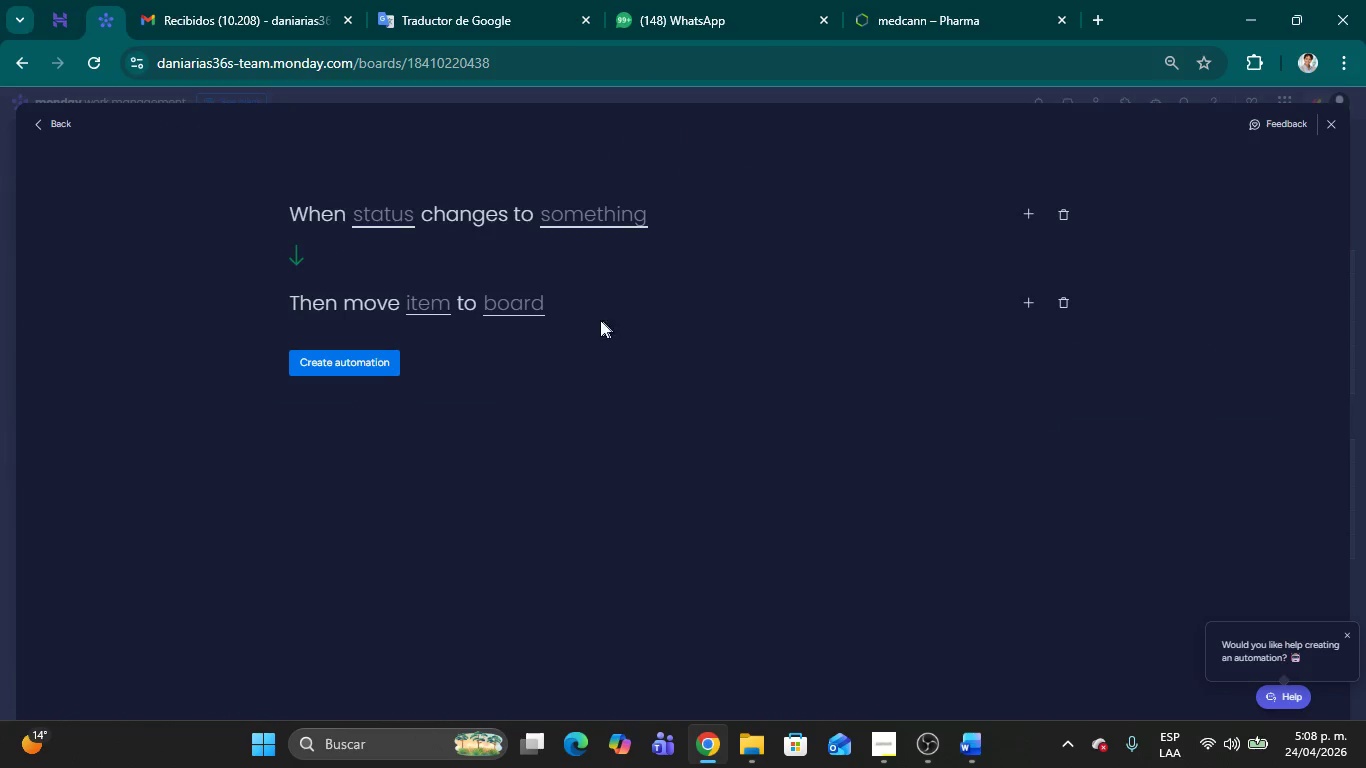 
left_click([384, 217])
 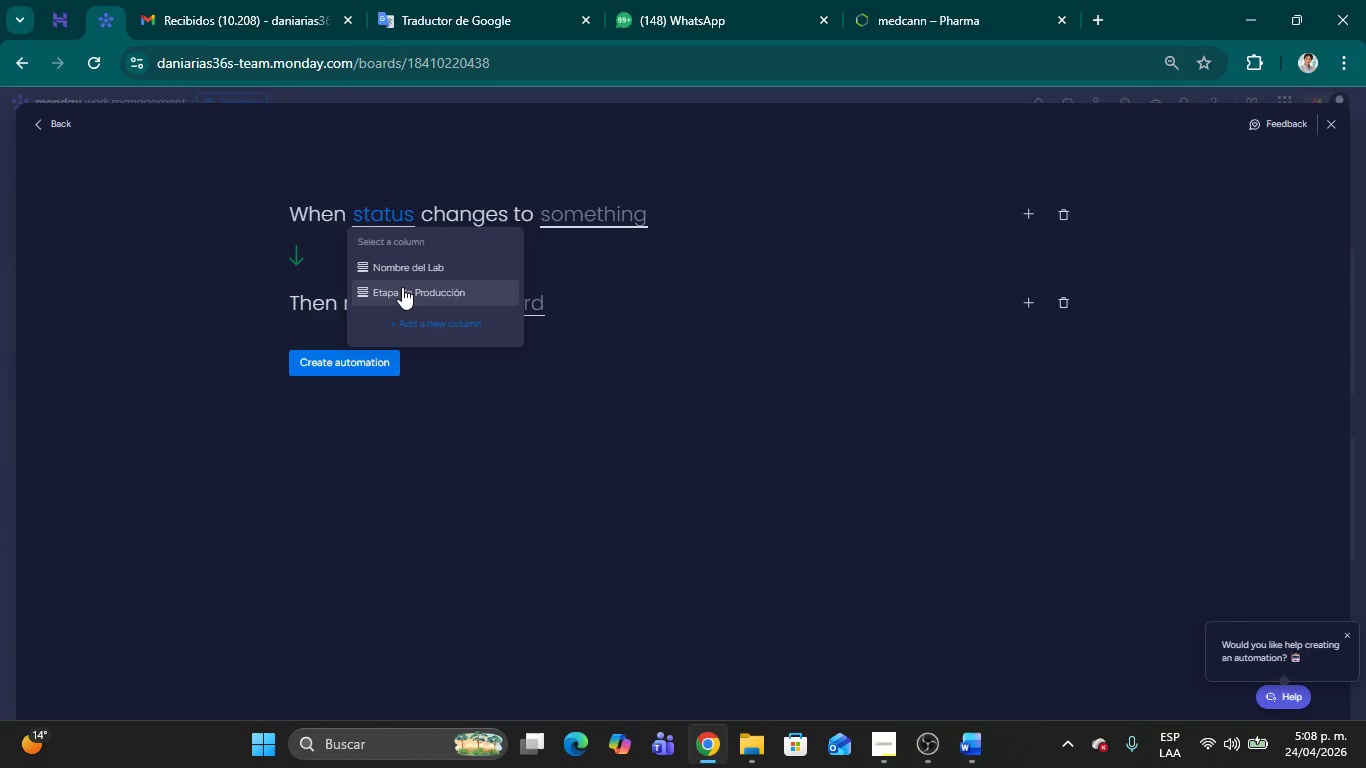 
left_click([402, 287])
 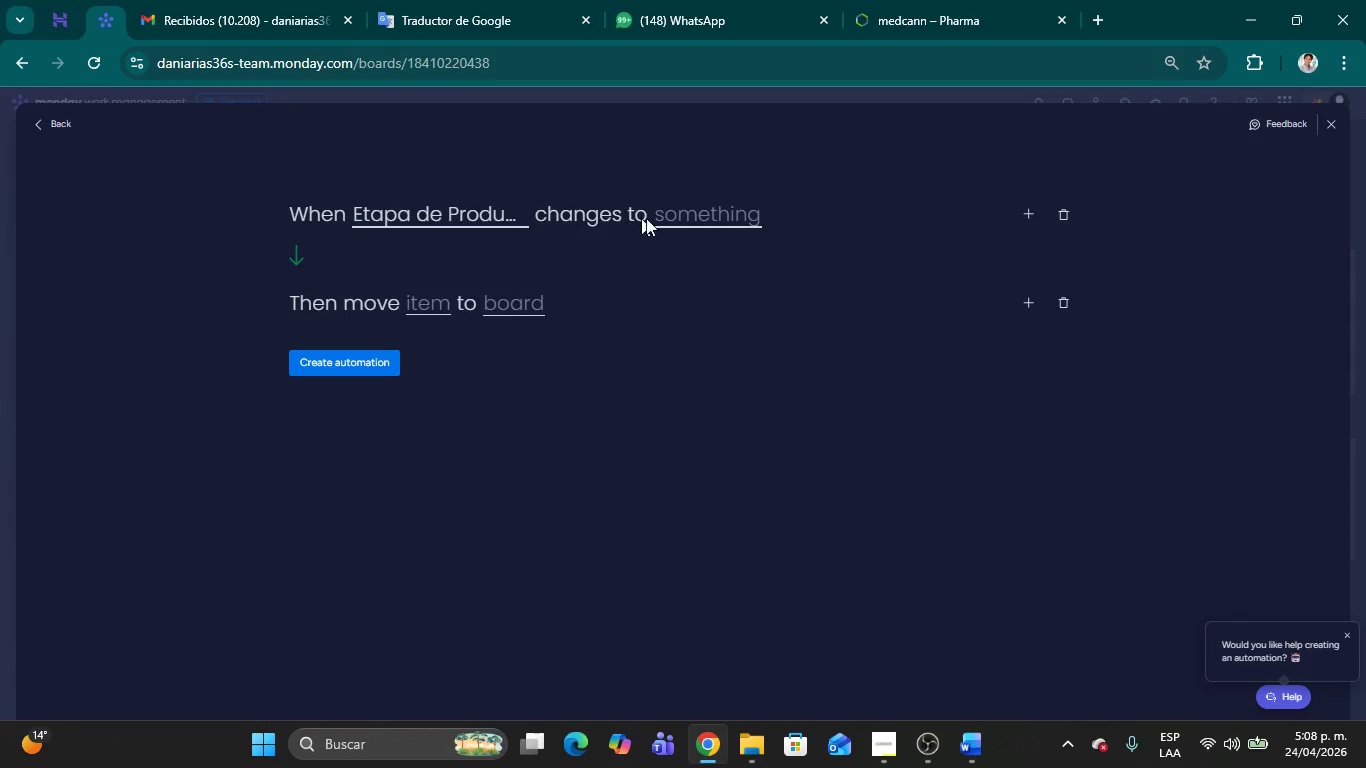 
left_click([686, 218])
 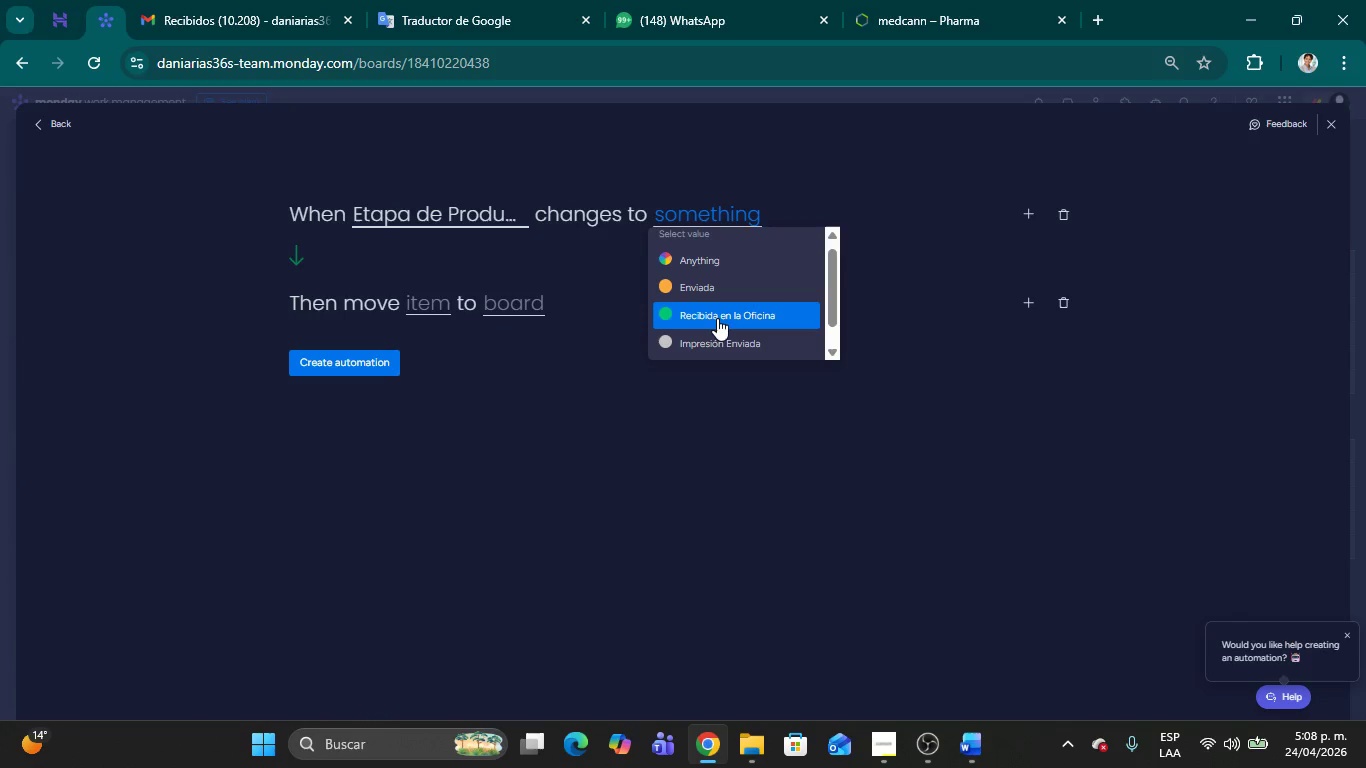 
left_click([717, 318])
 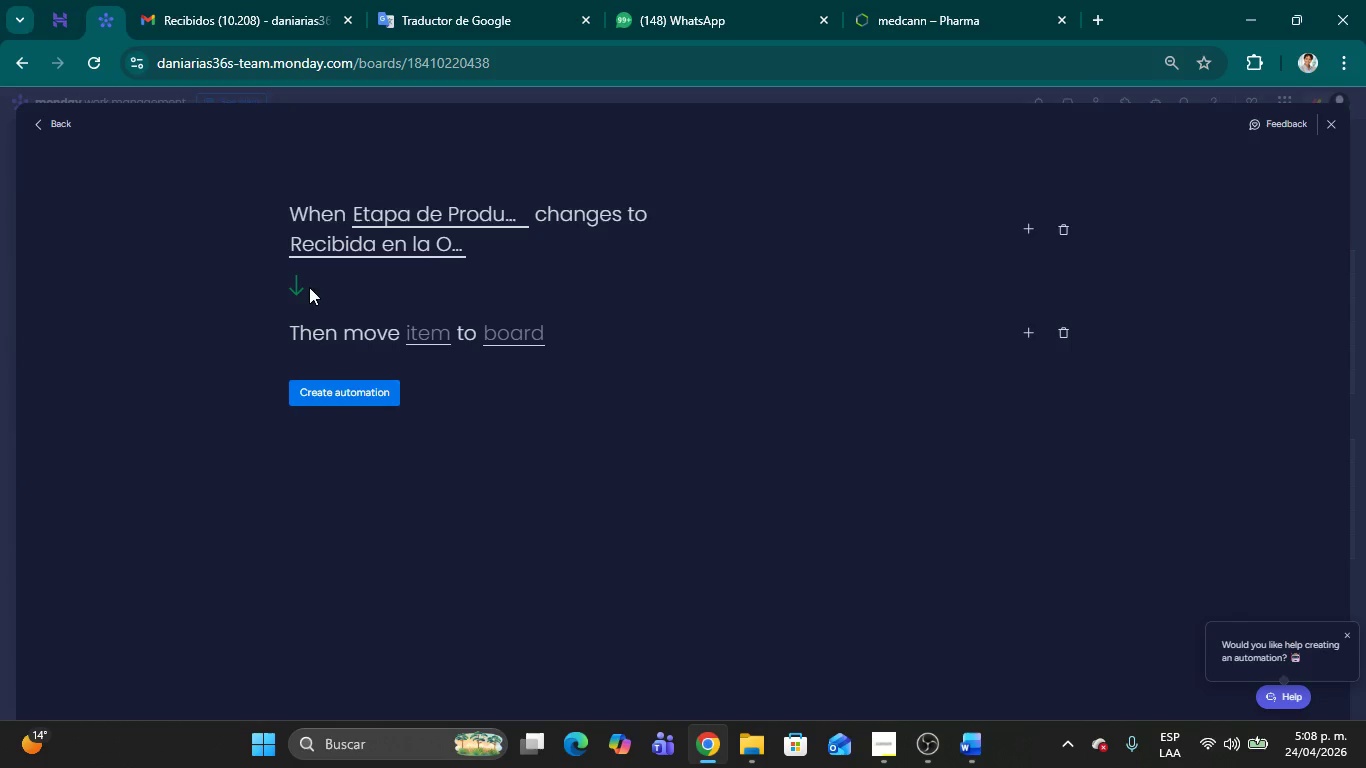 
wait(5.34)
 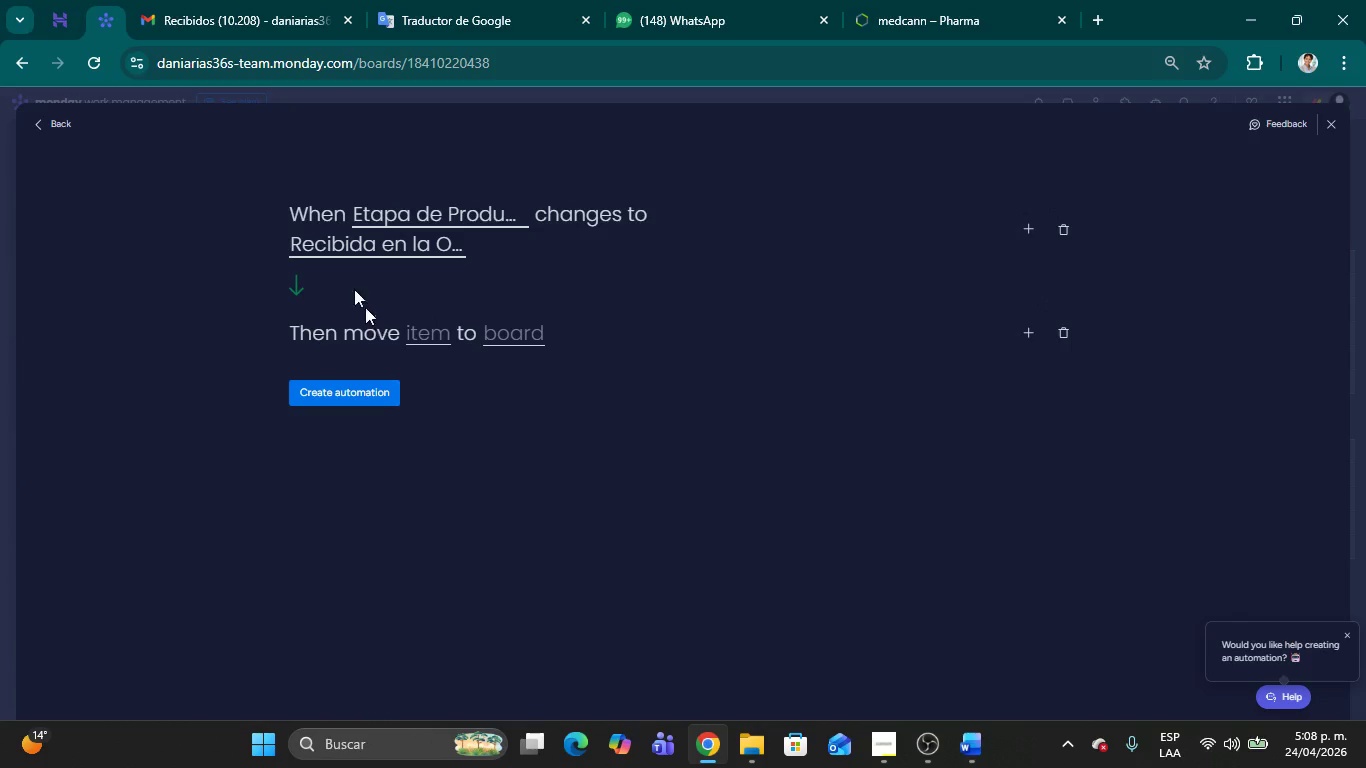 
left_click([1021, 233])
 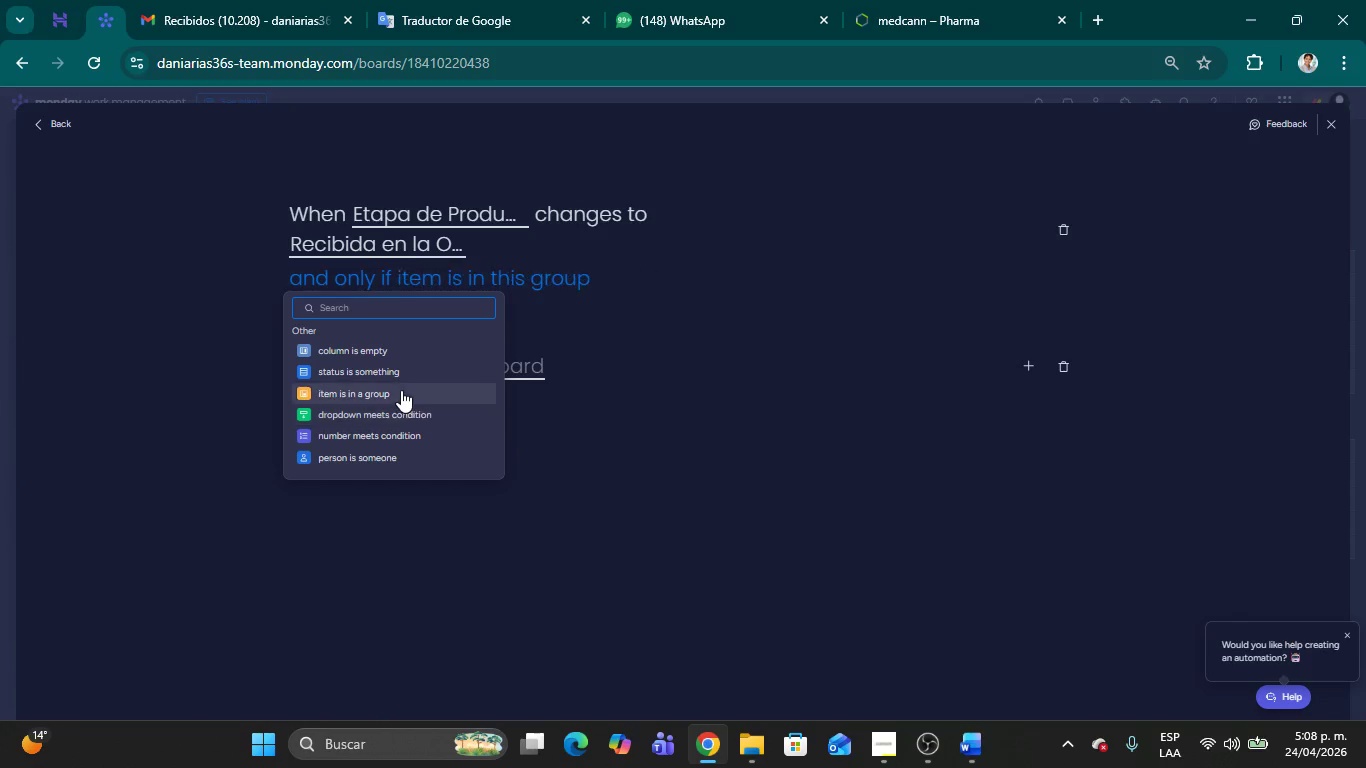 
wait(6.16)
 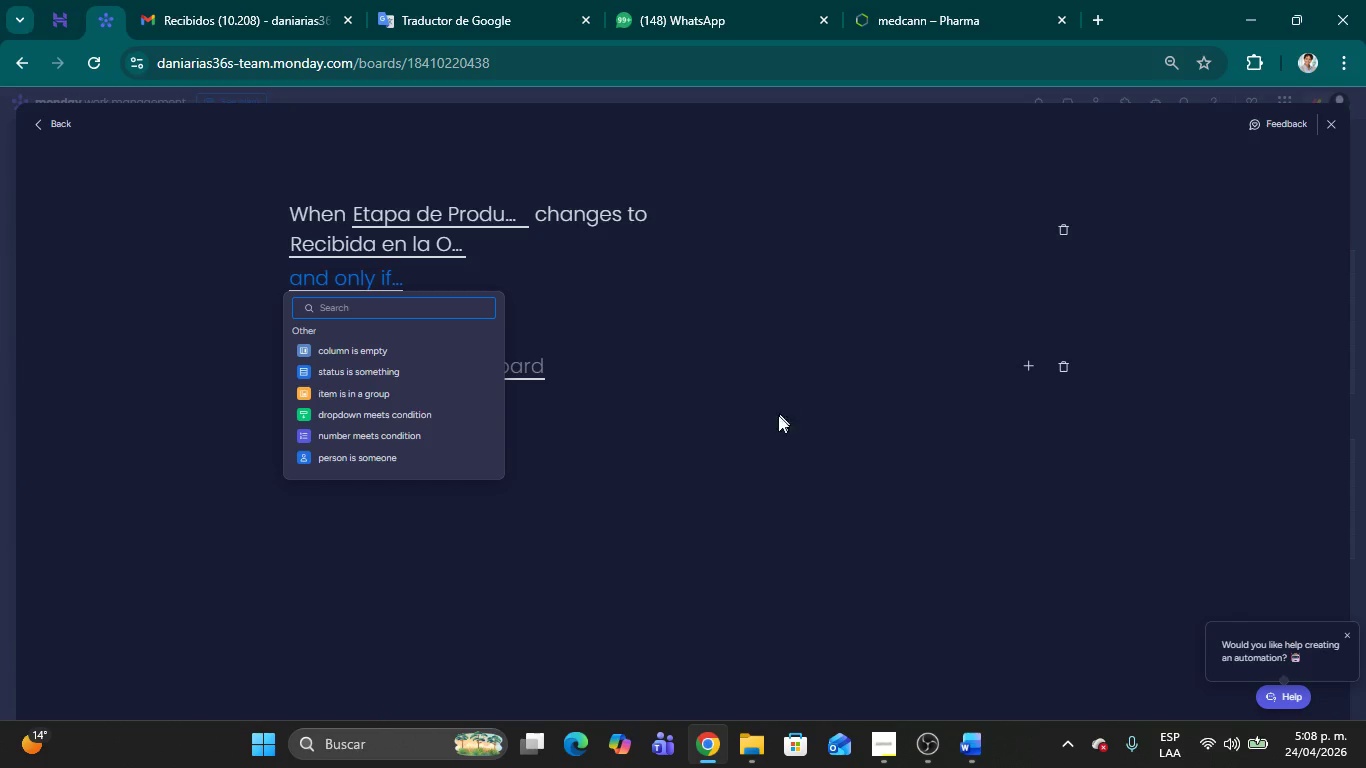 
scroll: coordinate [408, 393], scroll_direction: down, amount: 3.0
 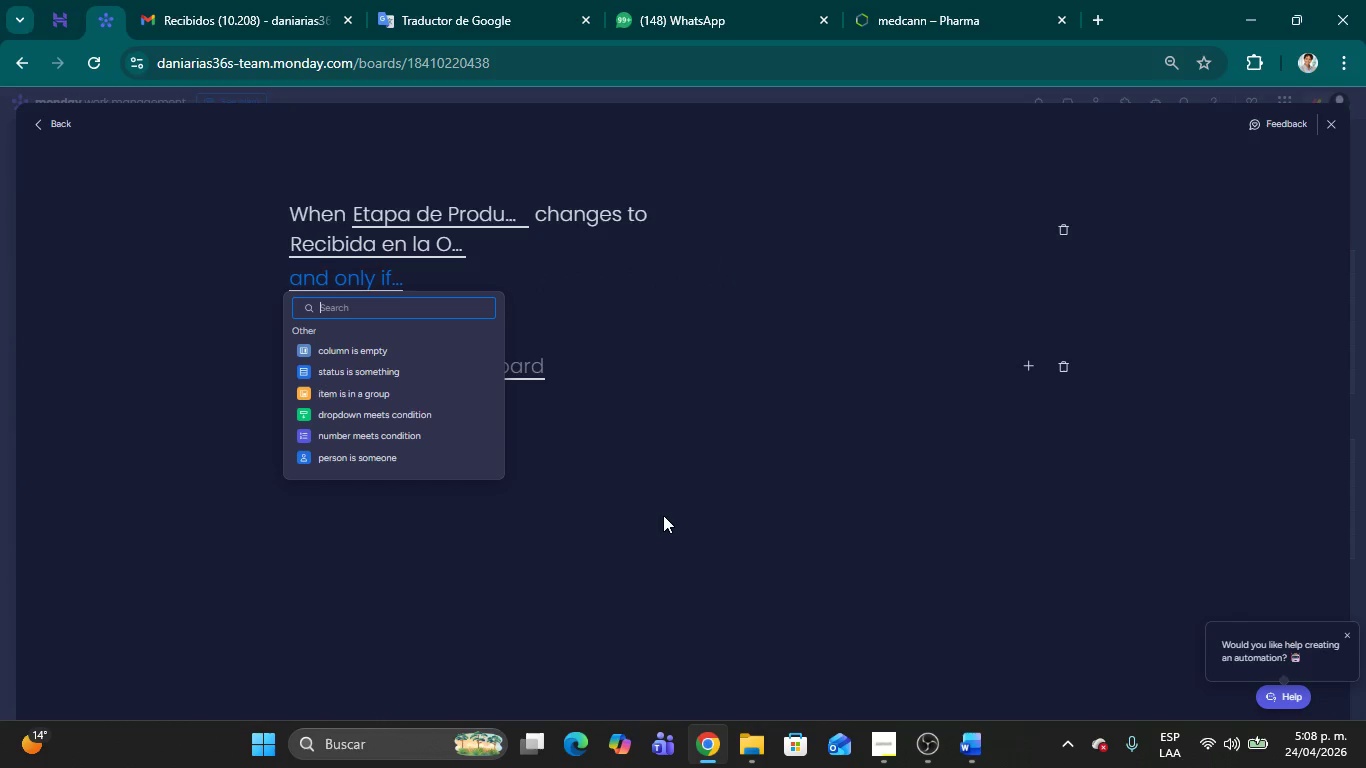 
left_click([663, 515])
 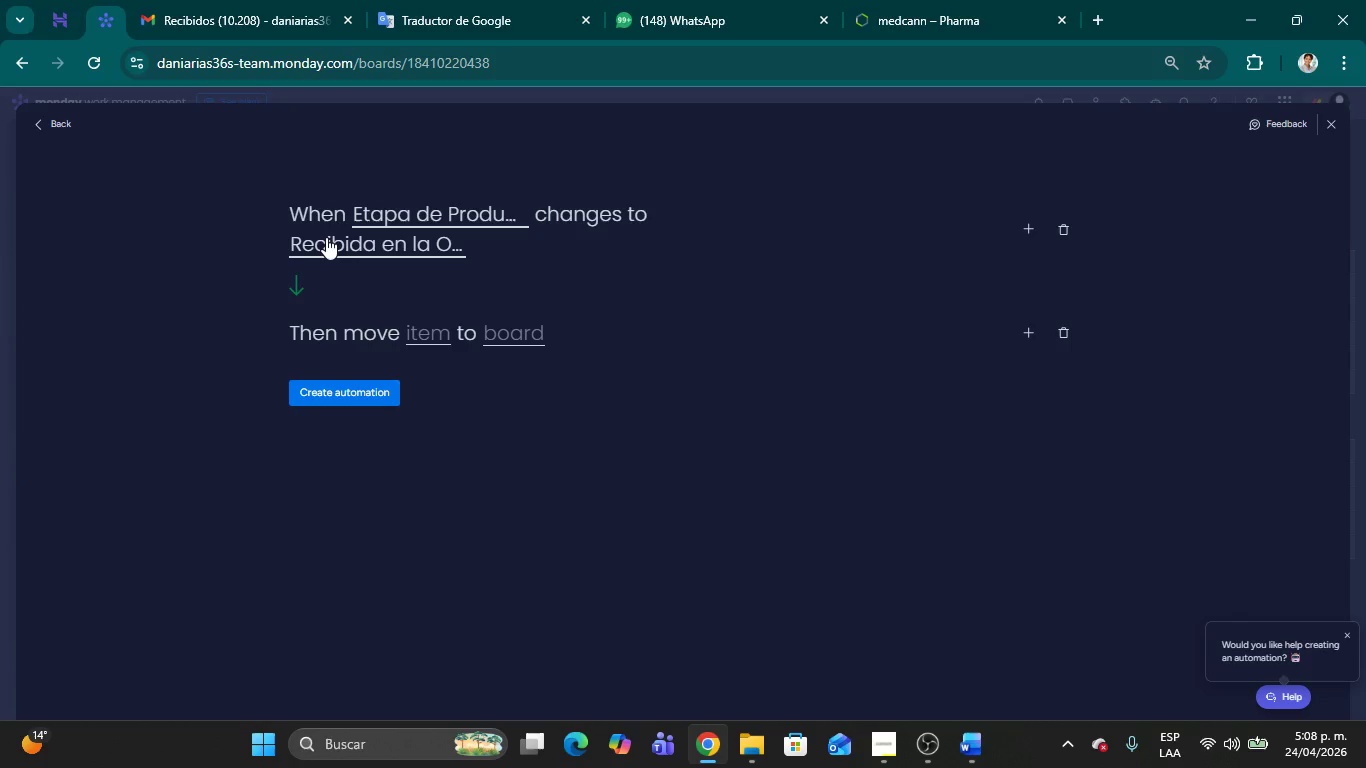 
mouse_move([306, 306])
 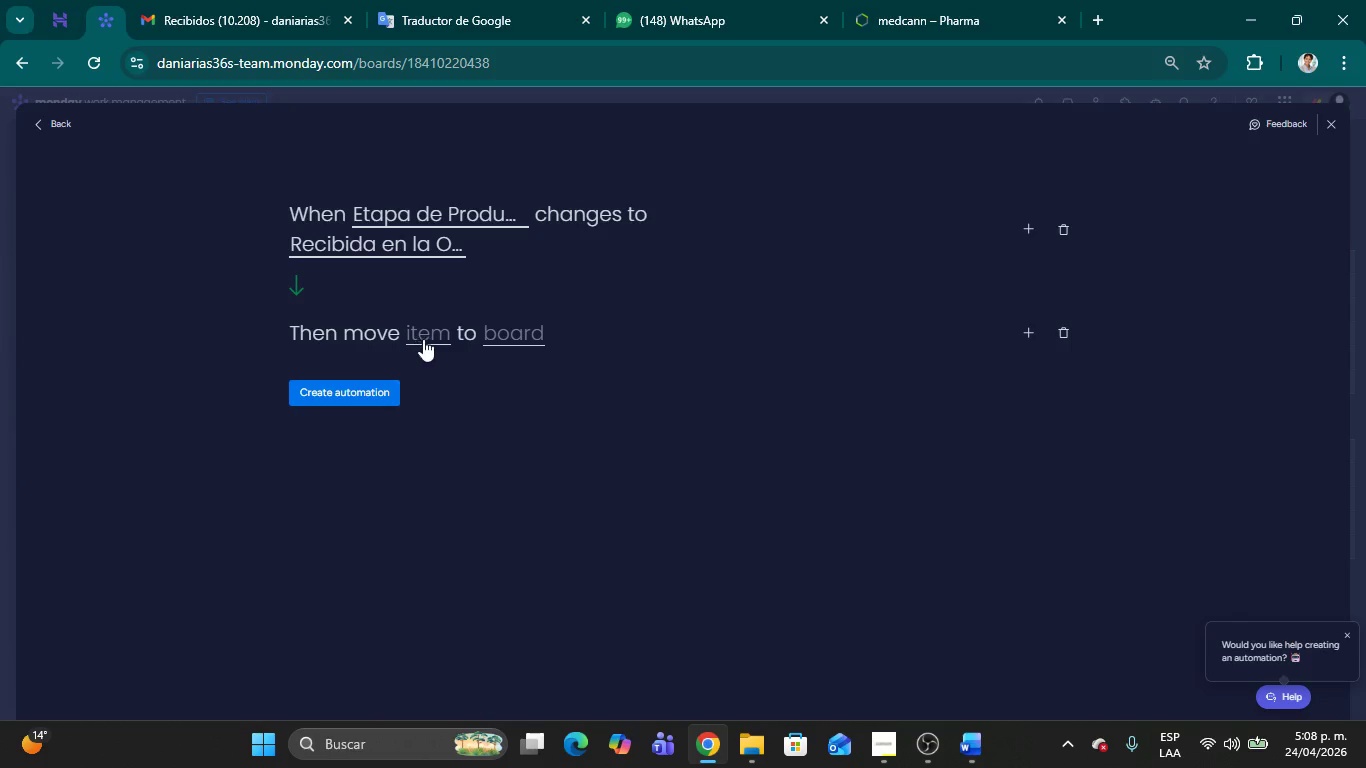 
left_click([424, 338])
 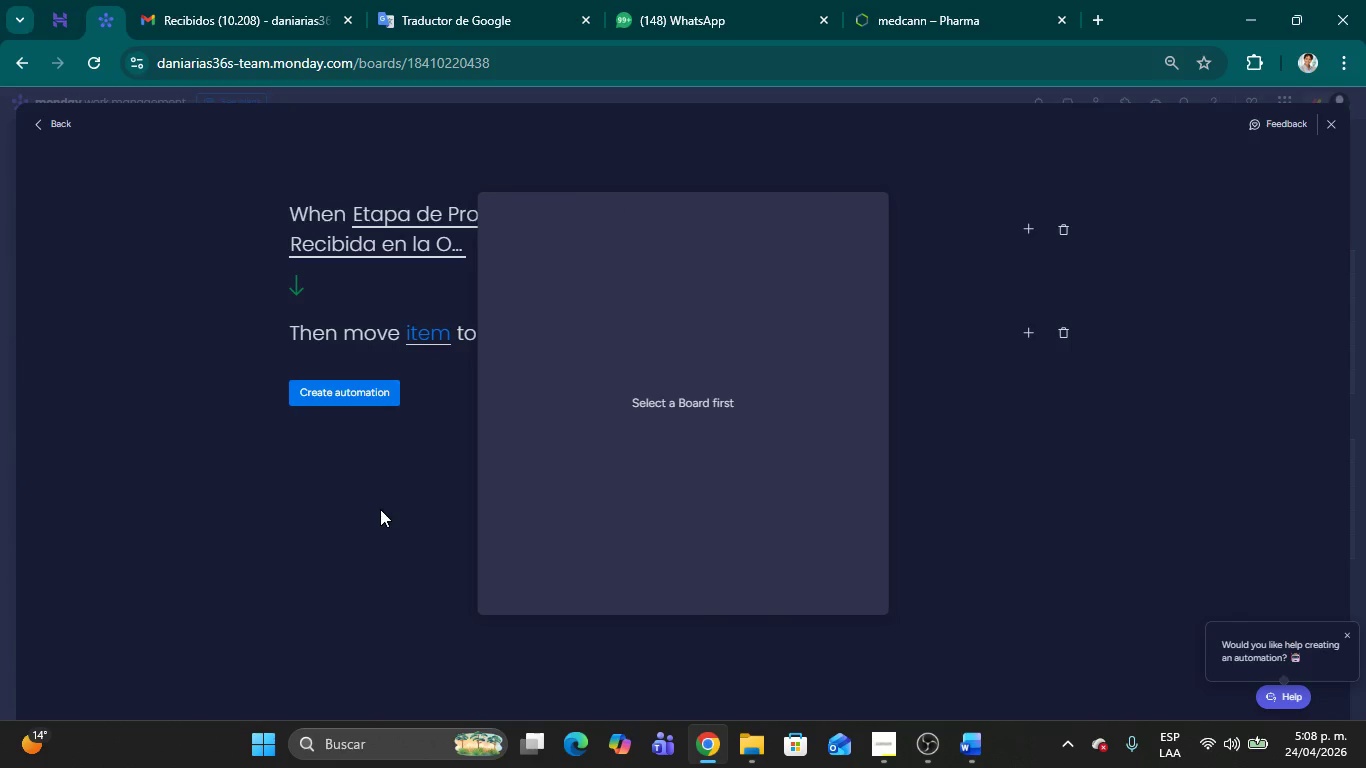 
left_click([380, 509])
 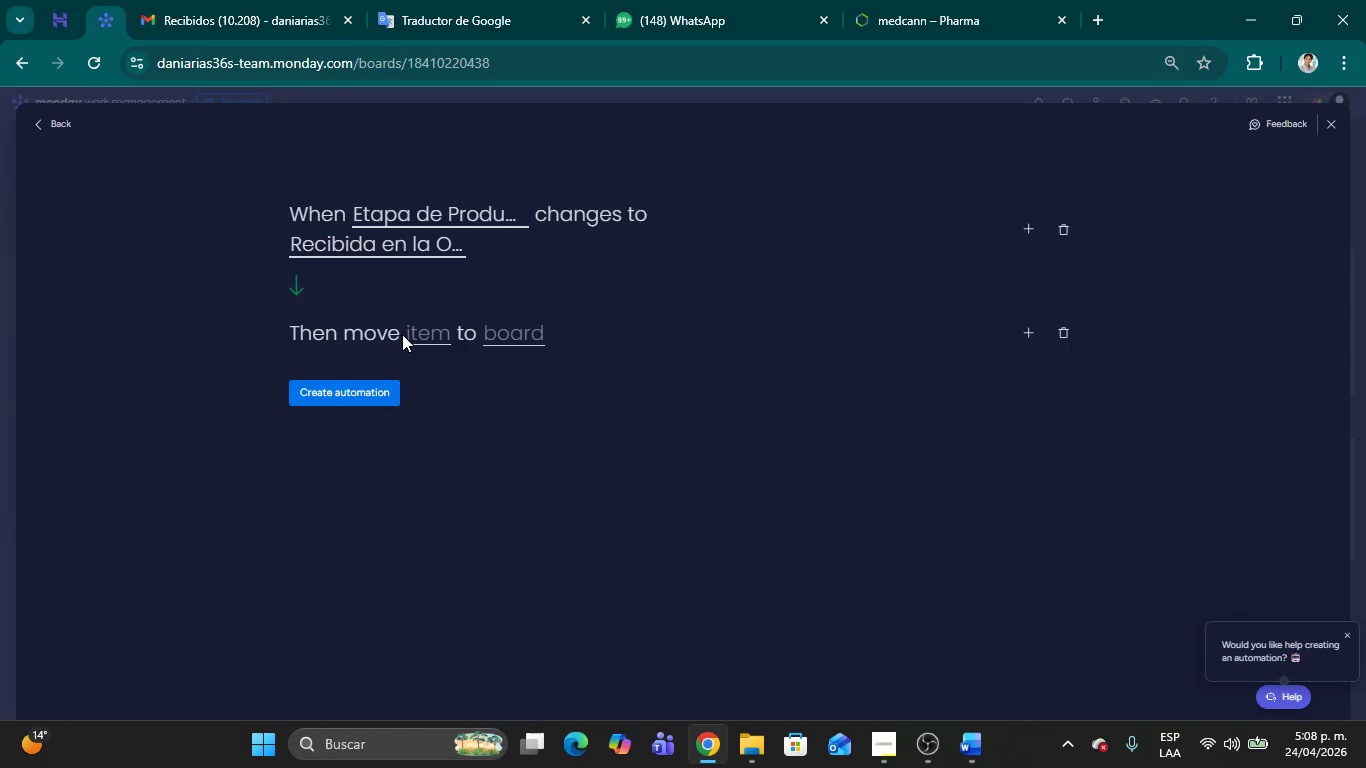 
wait(14.38)
 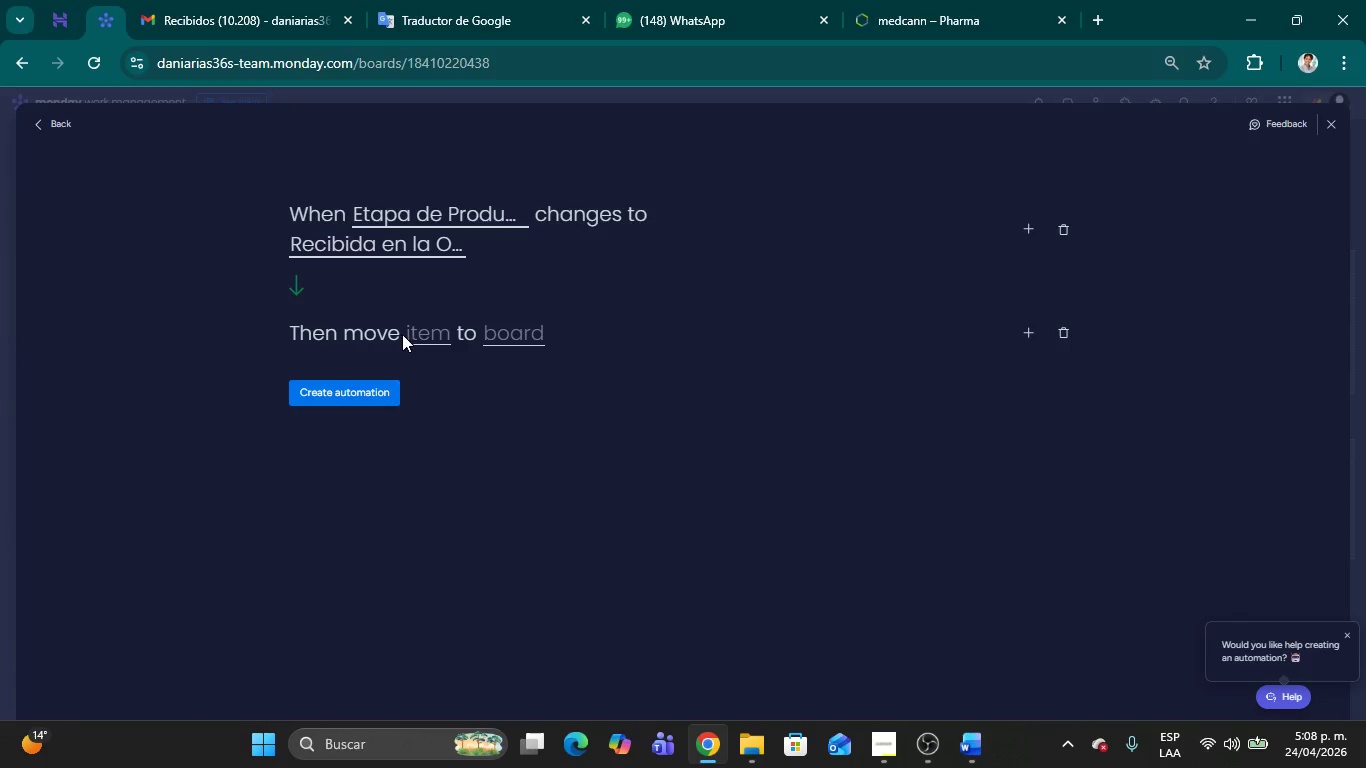 
left_click([430, 335])
 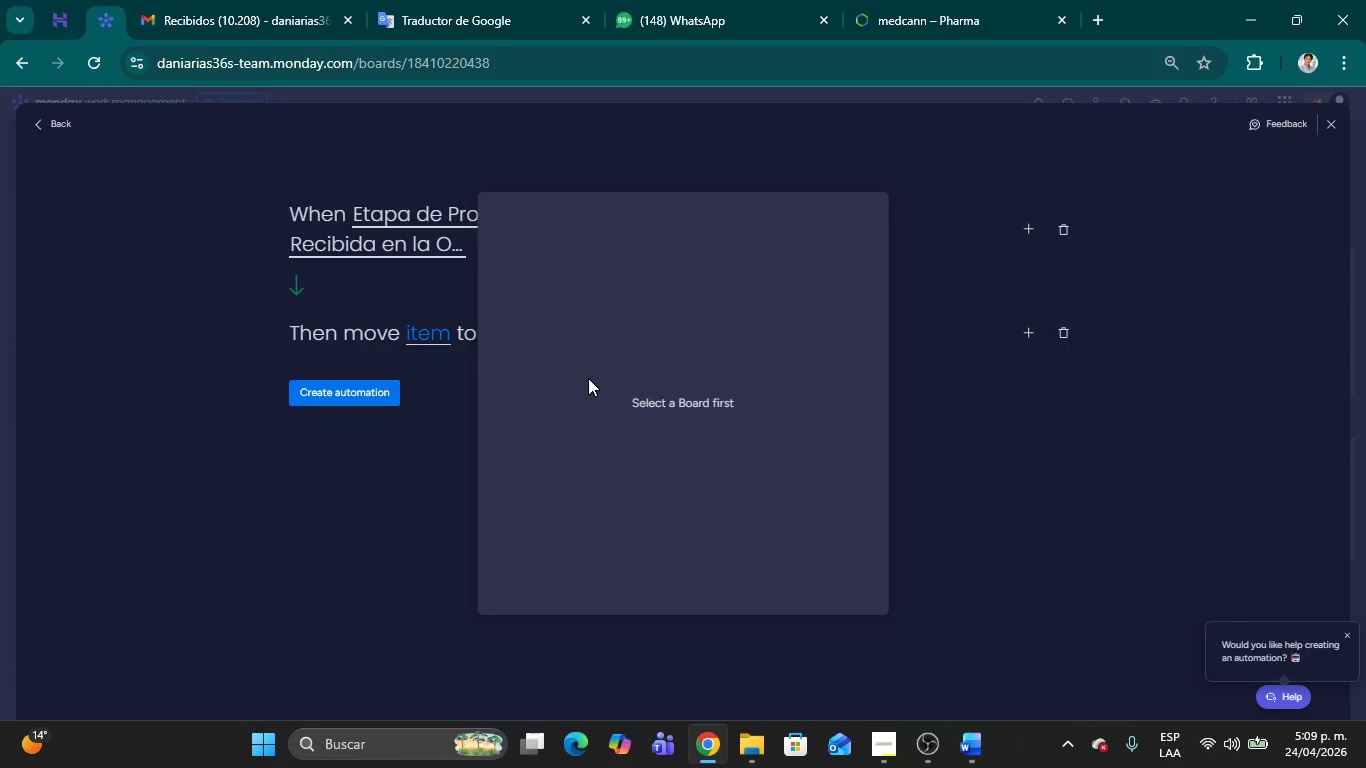 
wait(8.8)
 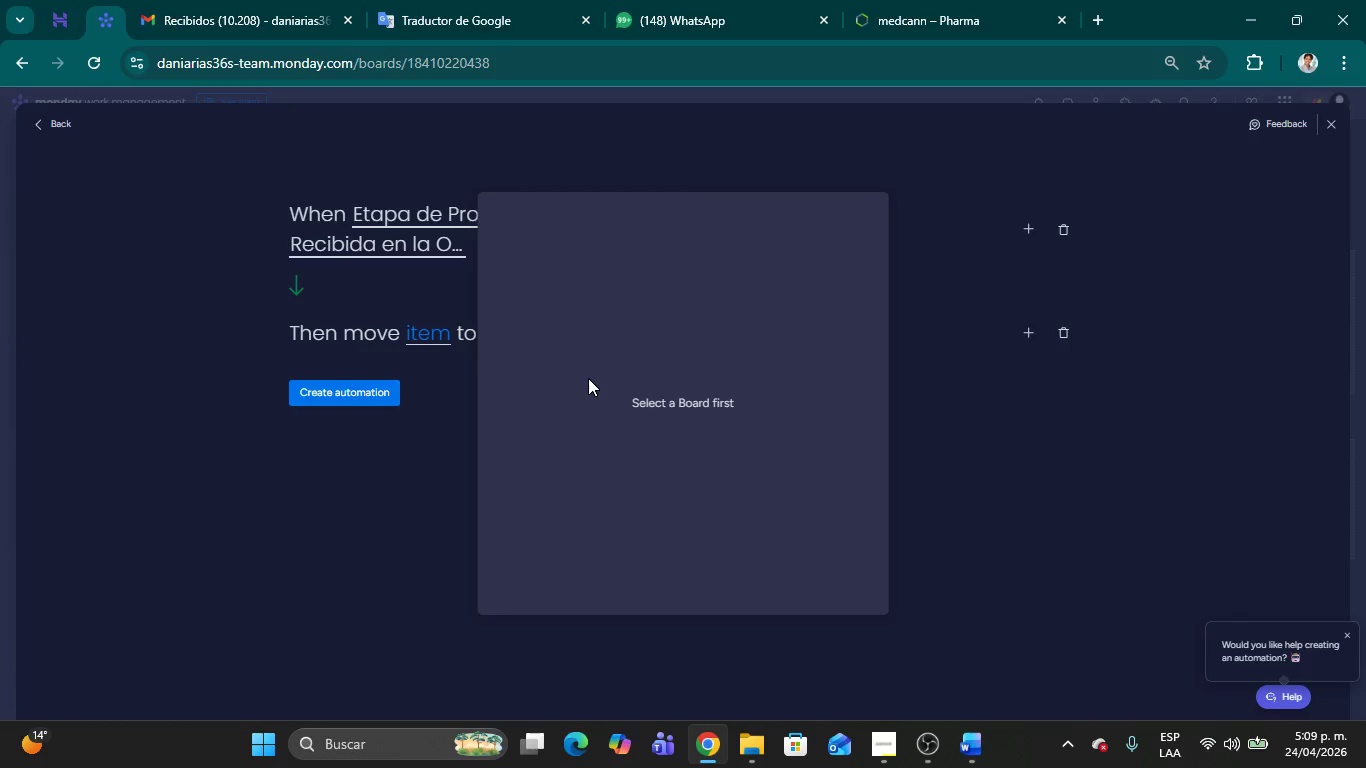 
double_click([405, 478])
 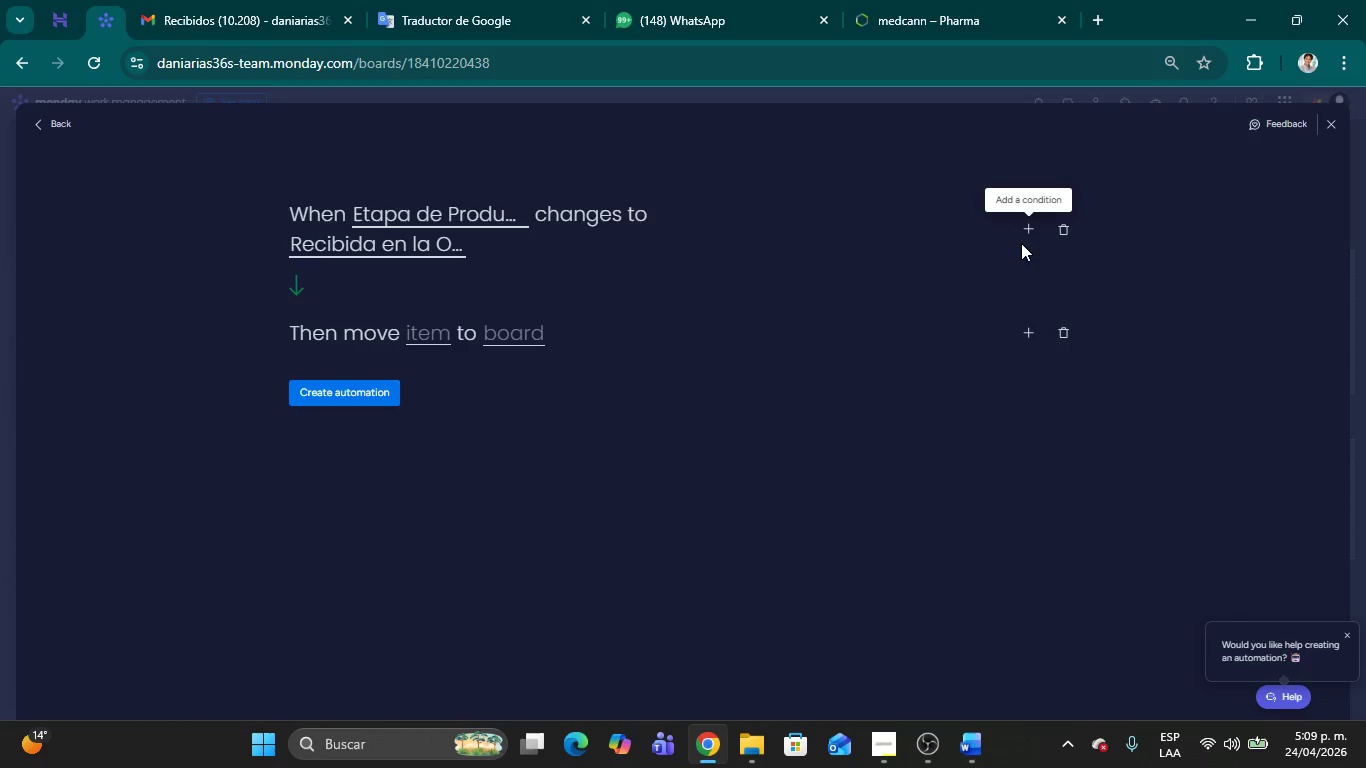 
left_click([1023, 227])
 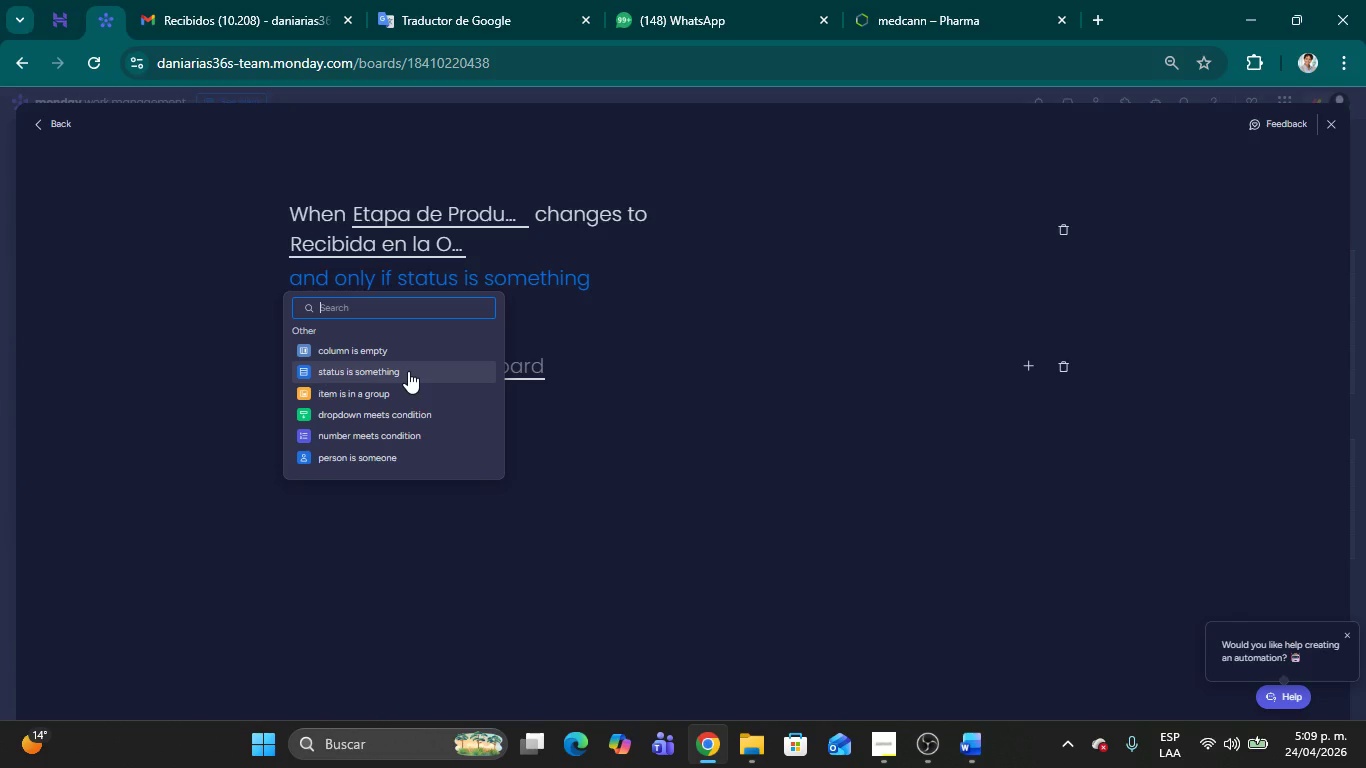 
wait(6.86)
 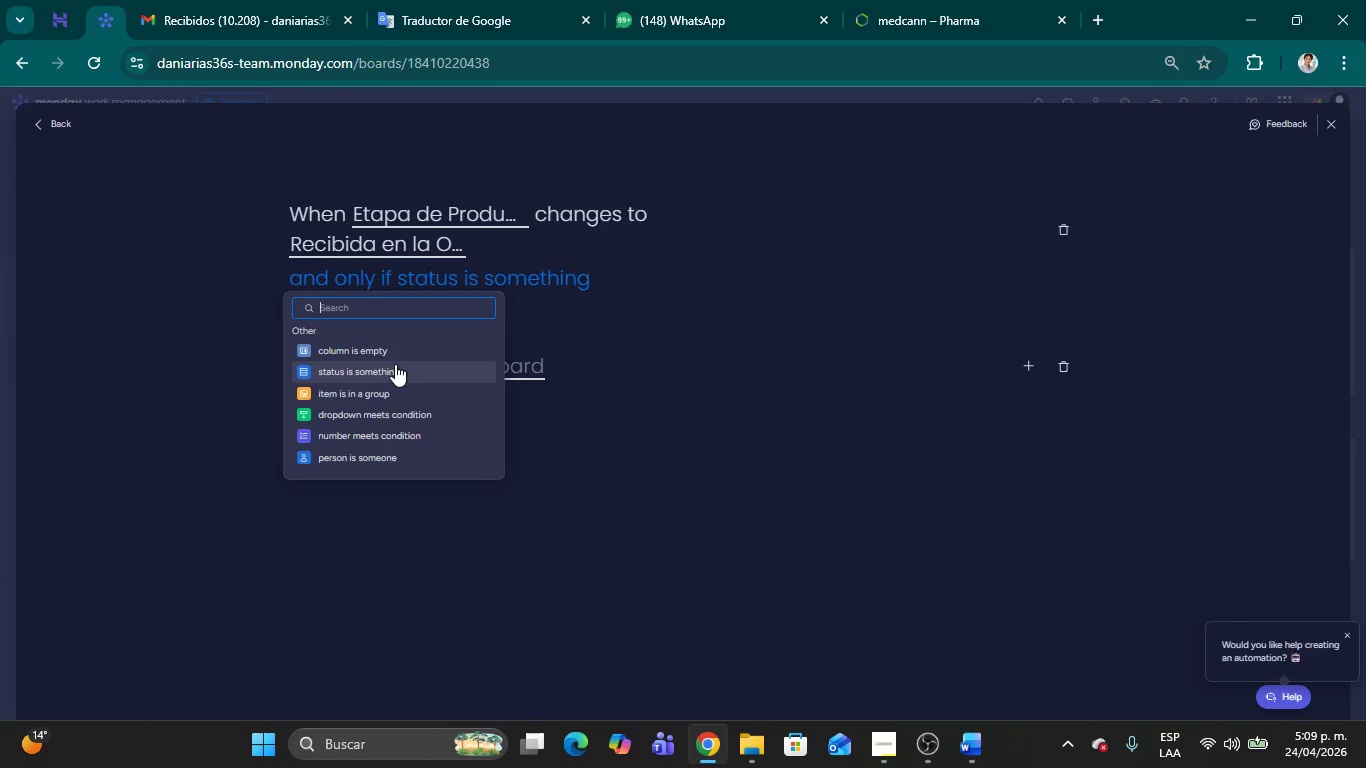 
scroll: coordinate [412, 371], scroll_direction: down, amount: 2.0
 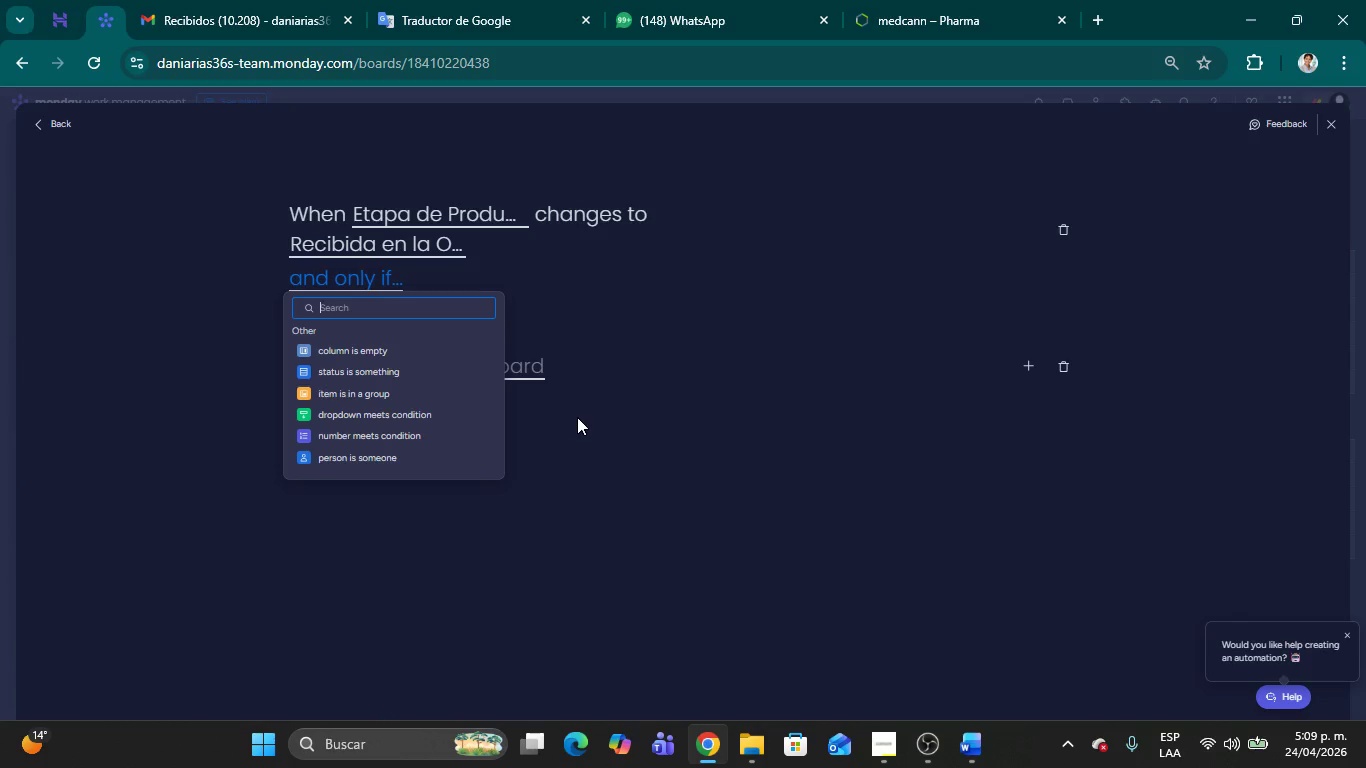 
wait(28.04)
 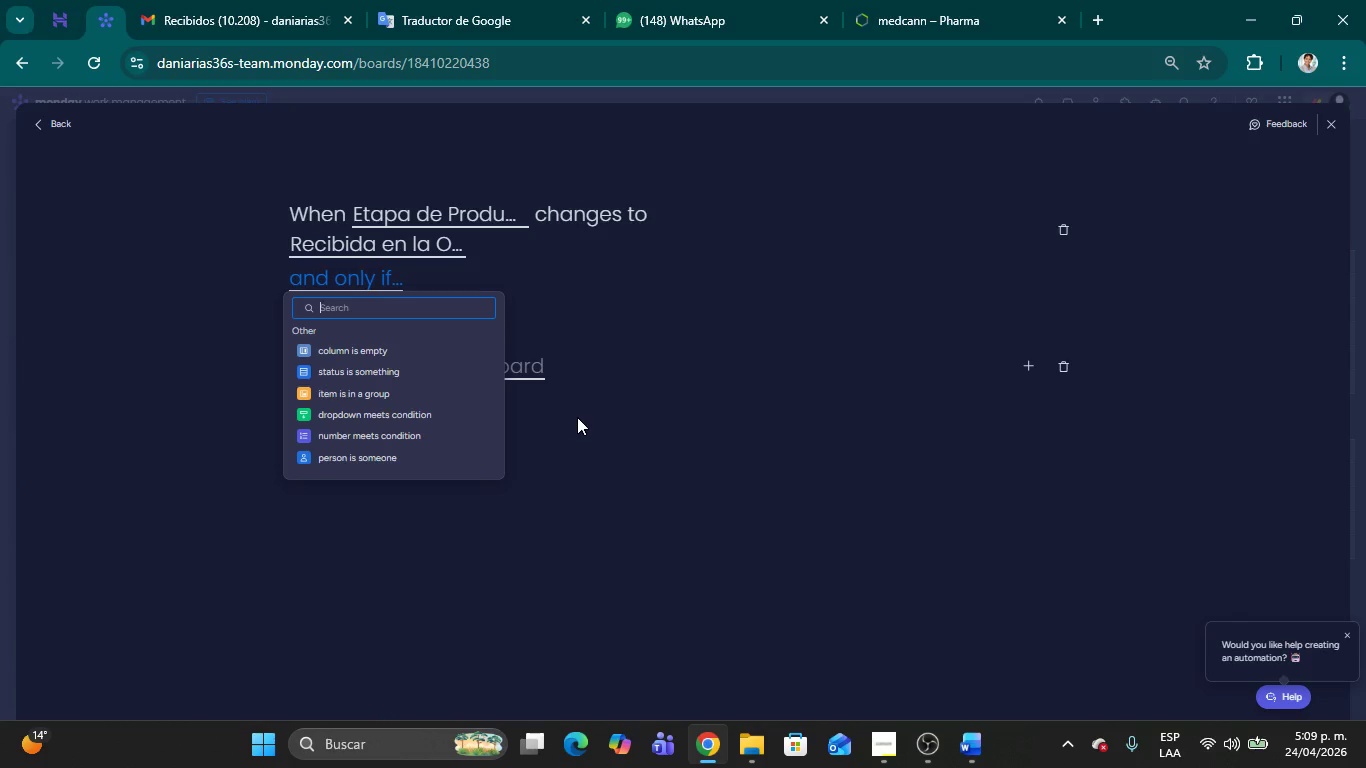 
left_click([693, 615])
 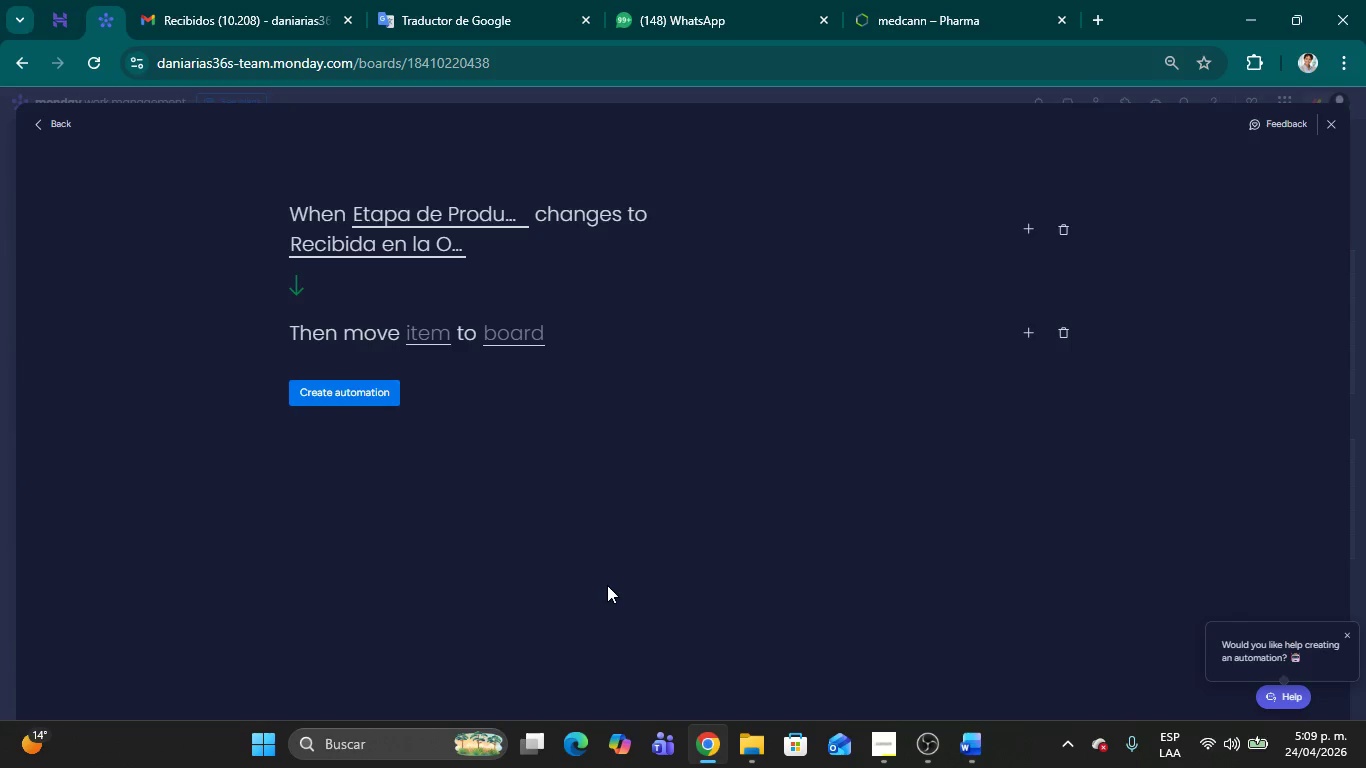 
wait(14.41)
 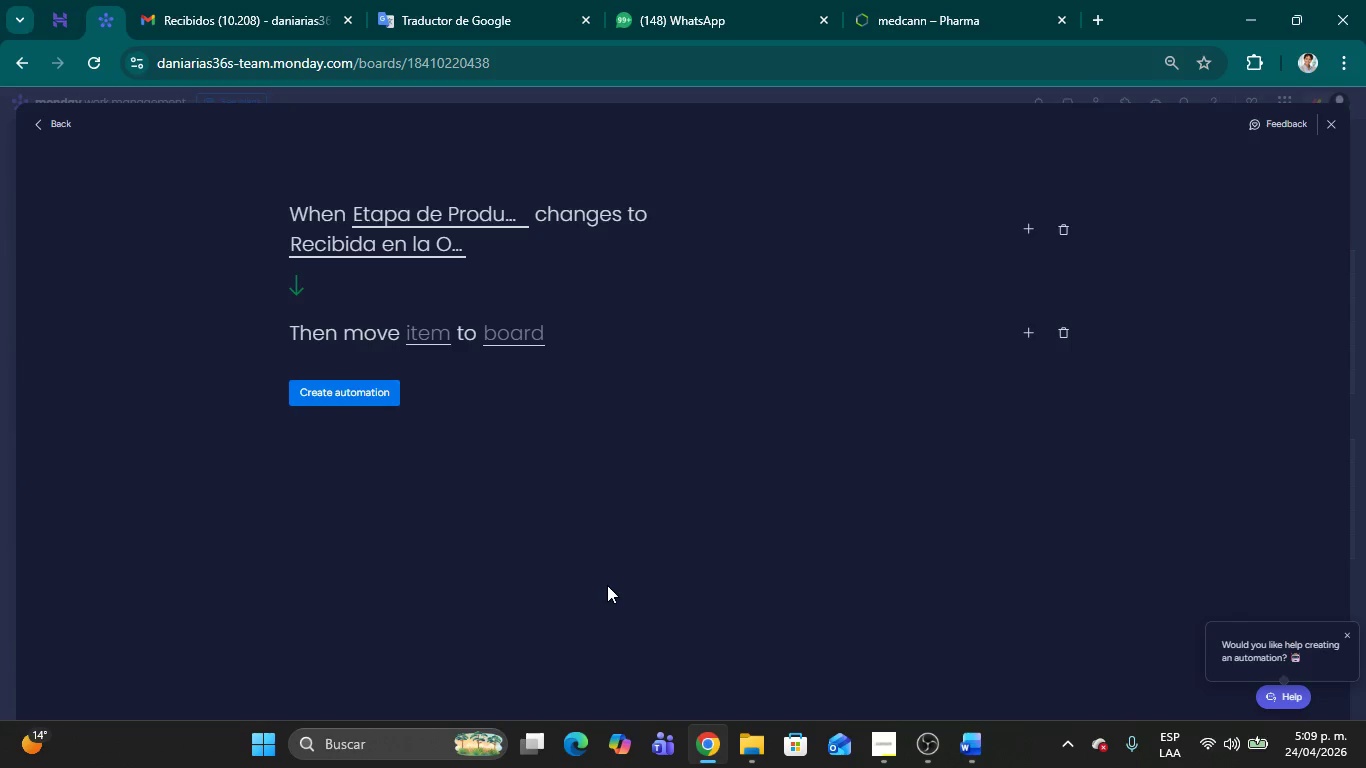 
left_click([525, 329])
 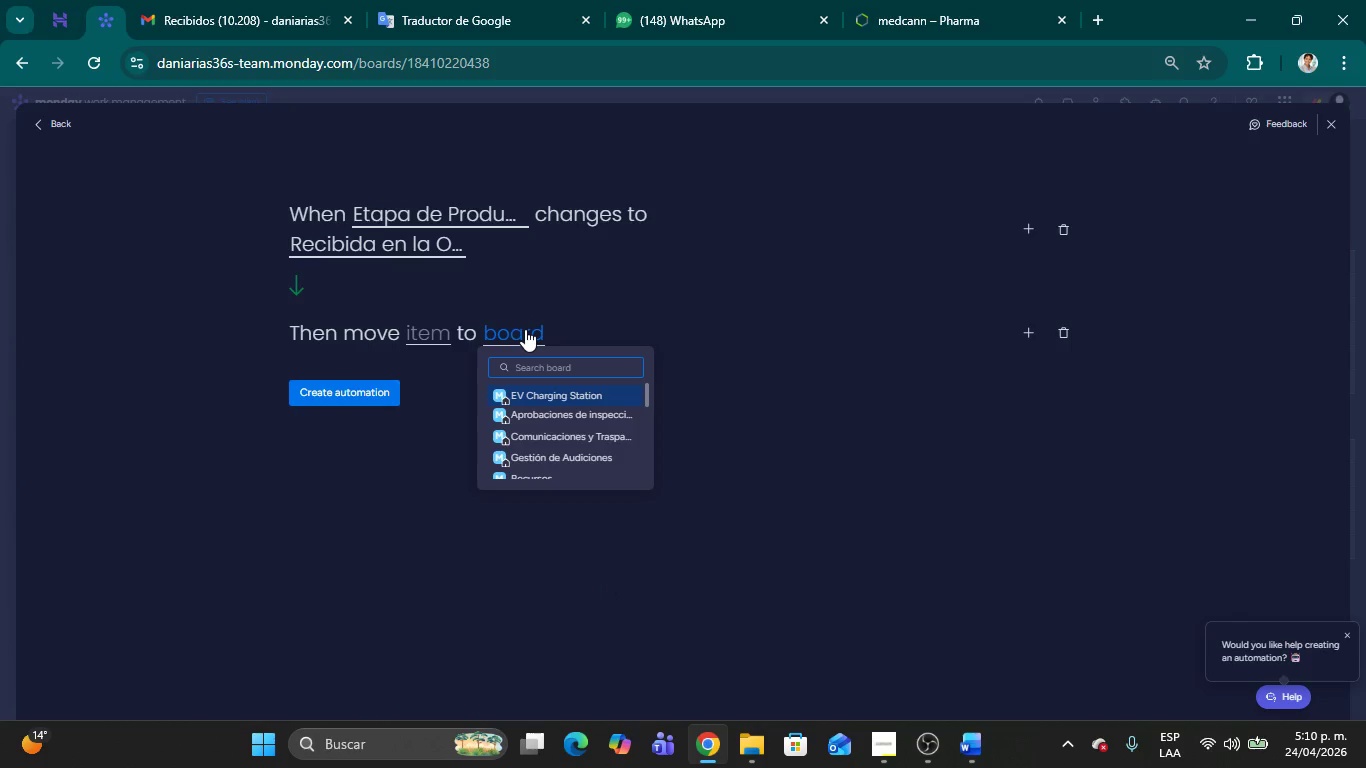 
wait(9.31)
 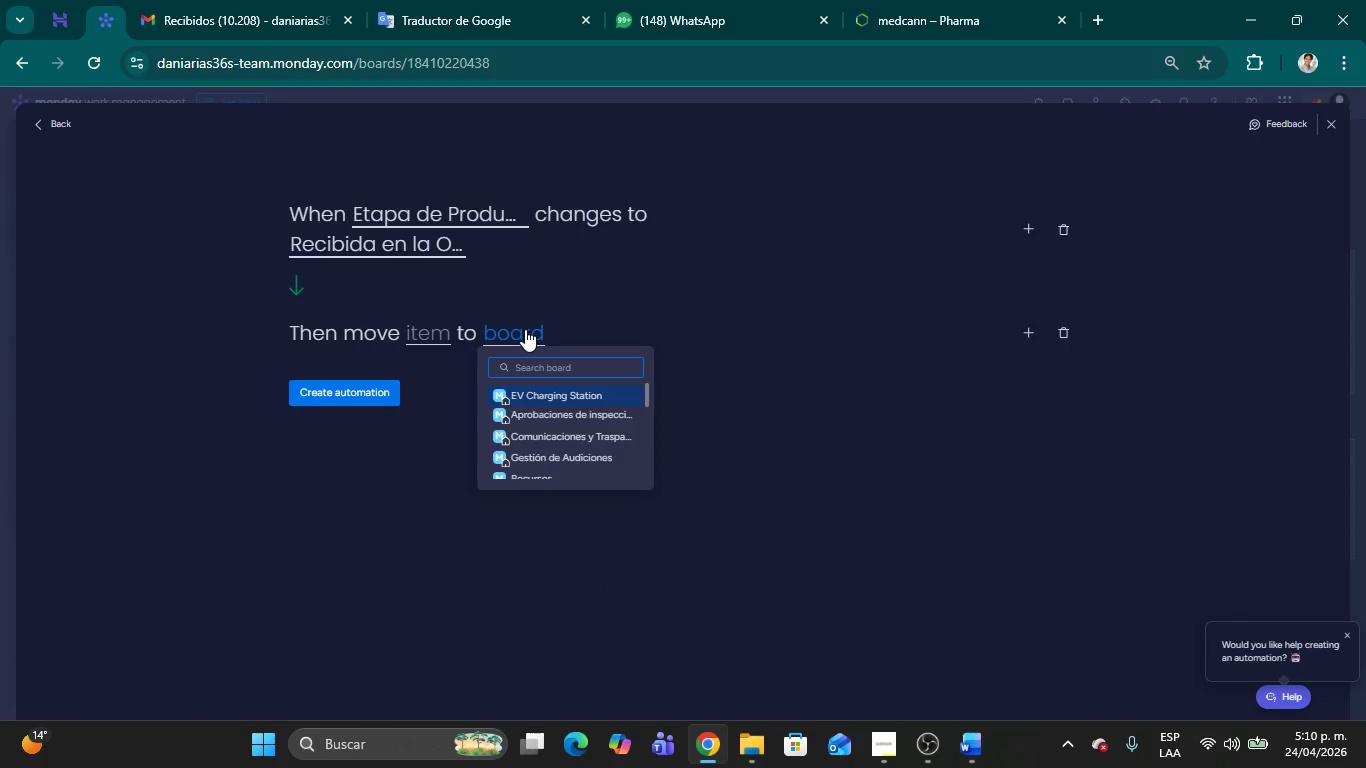 
scroll: coordinate [608, 428], scroll_direction: down, amount: 2.0
 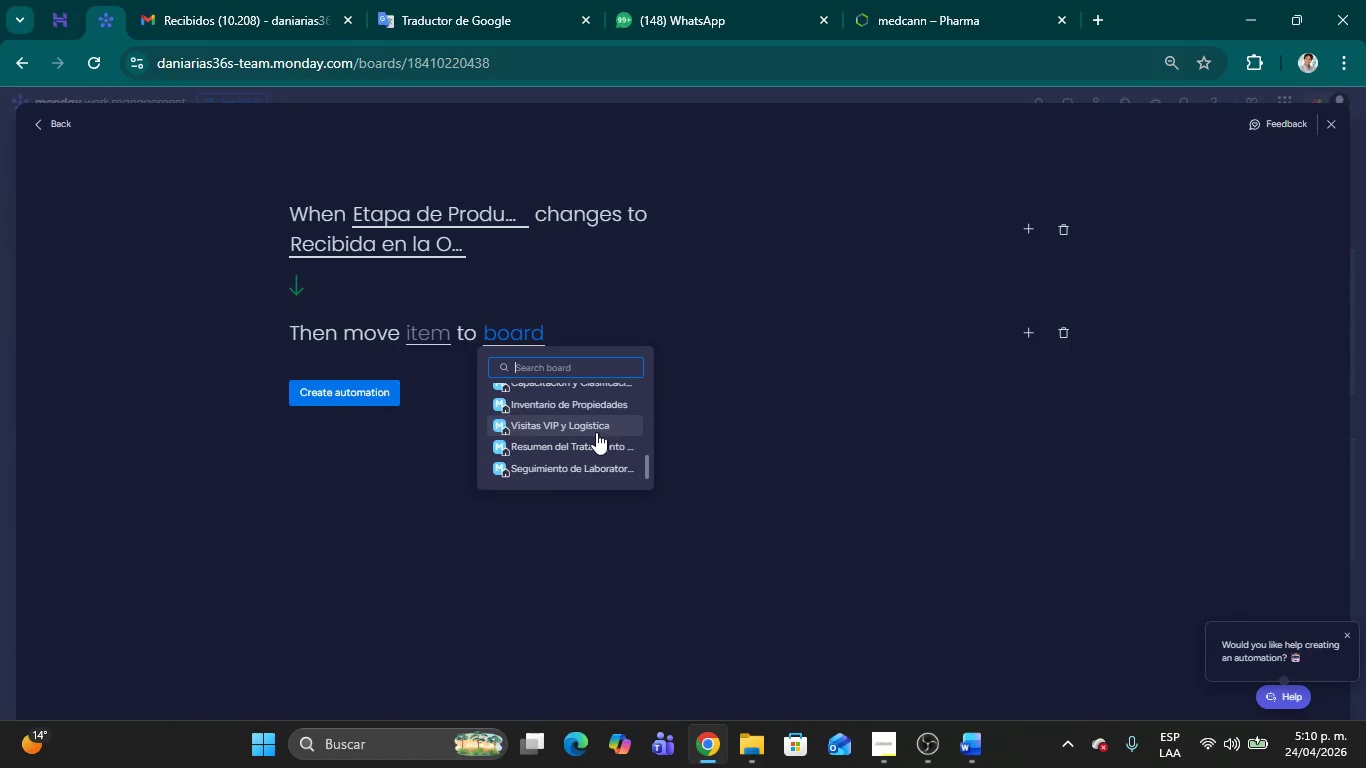 
left_click([570, 438])
 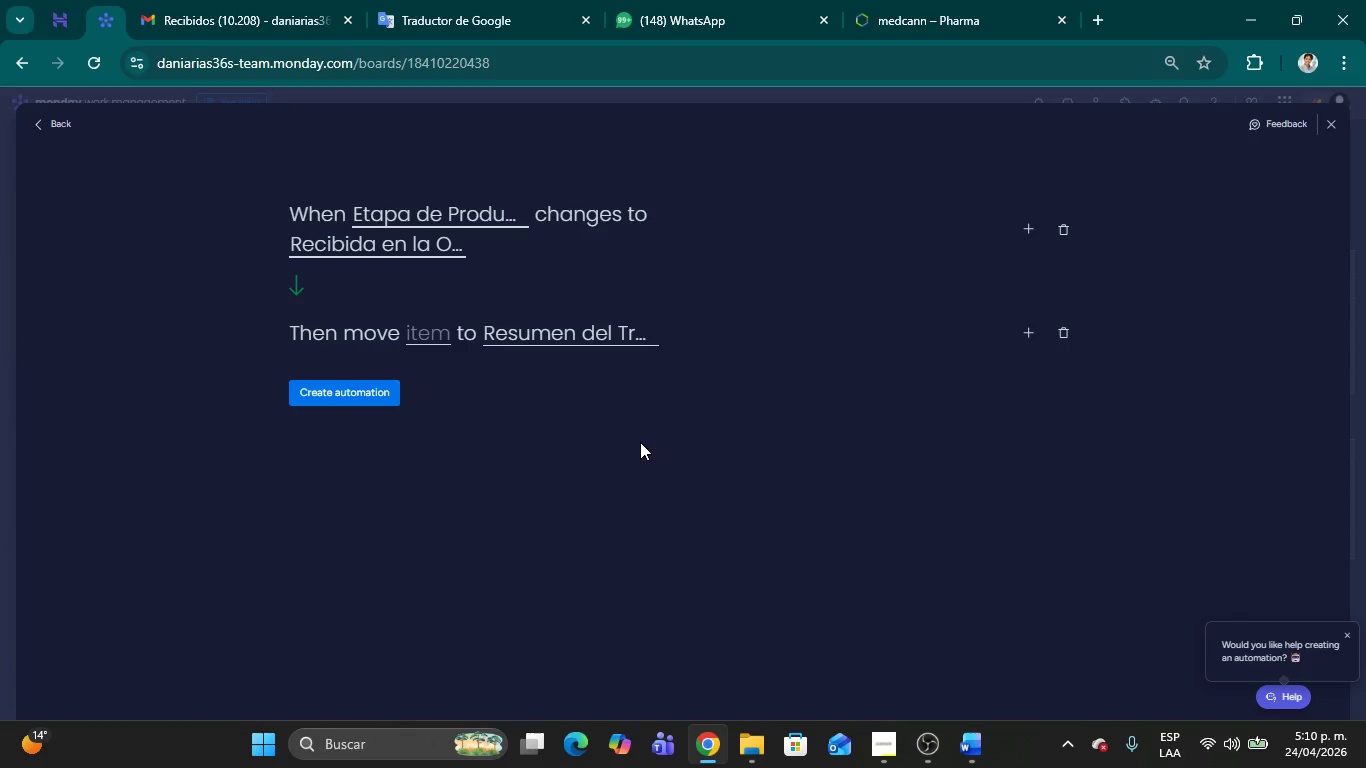 
wait(5.78)
 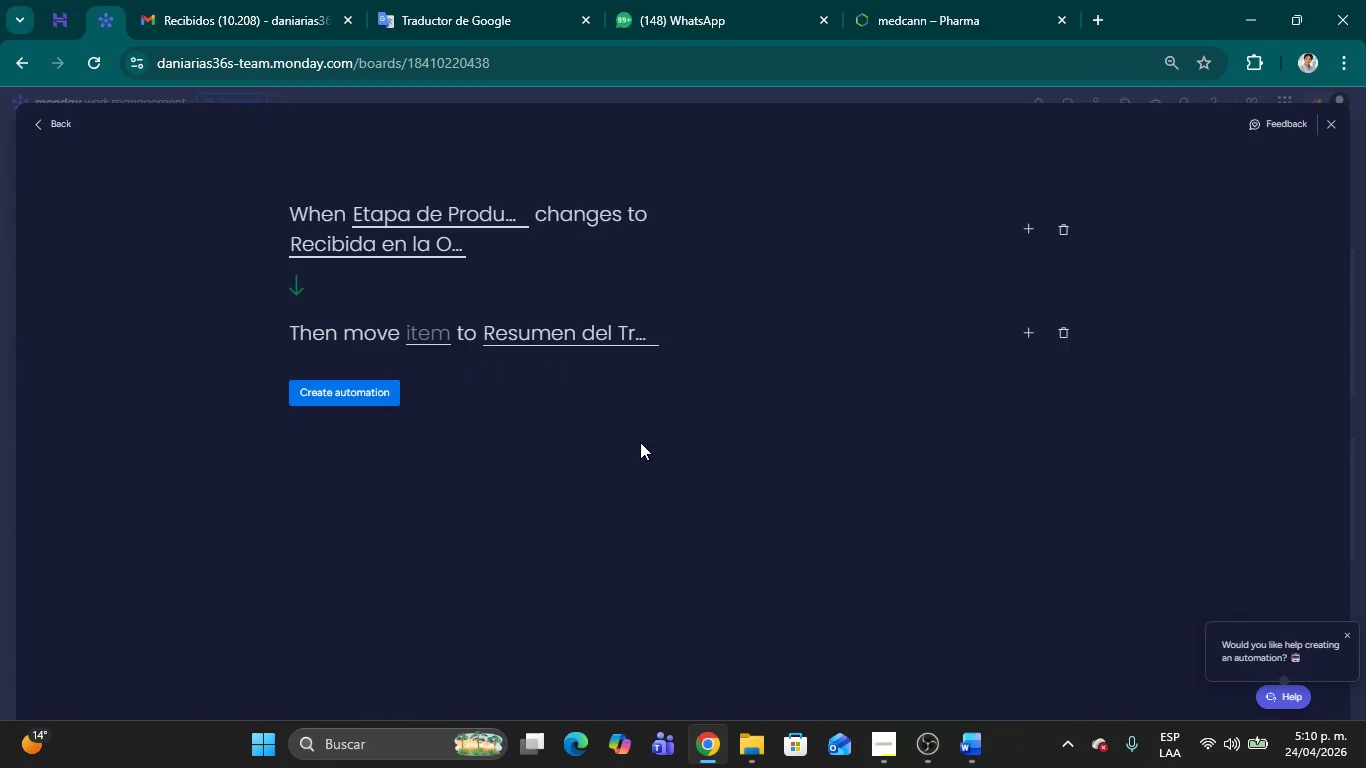 
left_click([415, 335])
 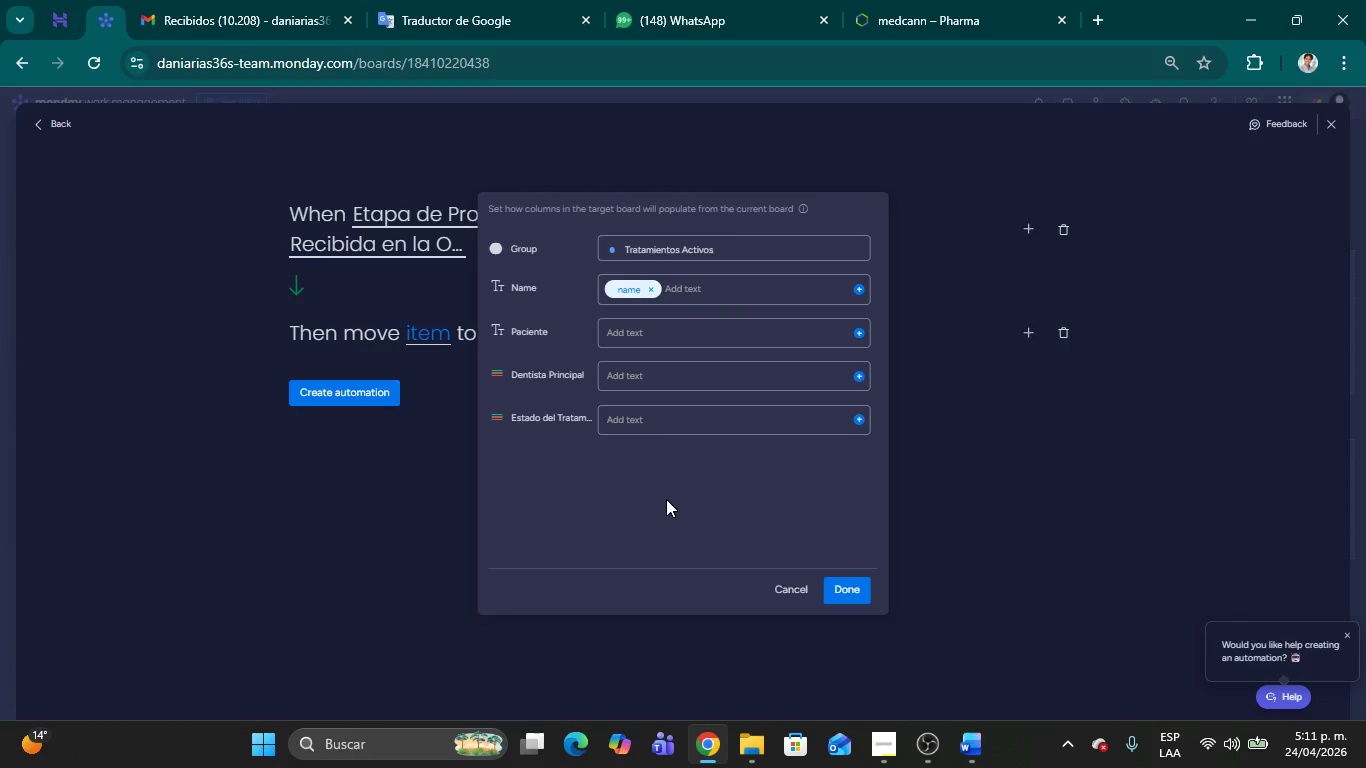 
wait(54.36)
 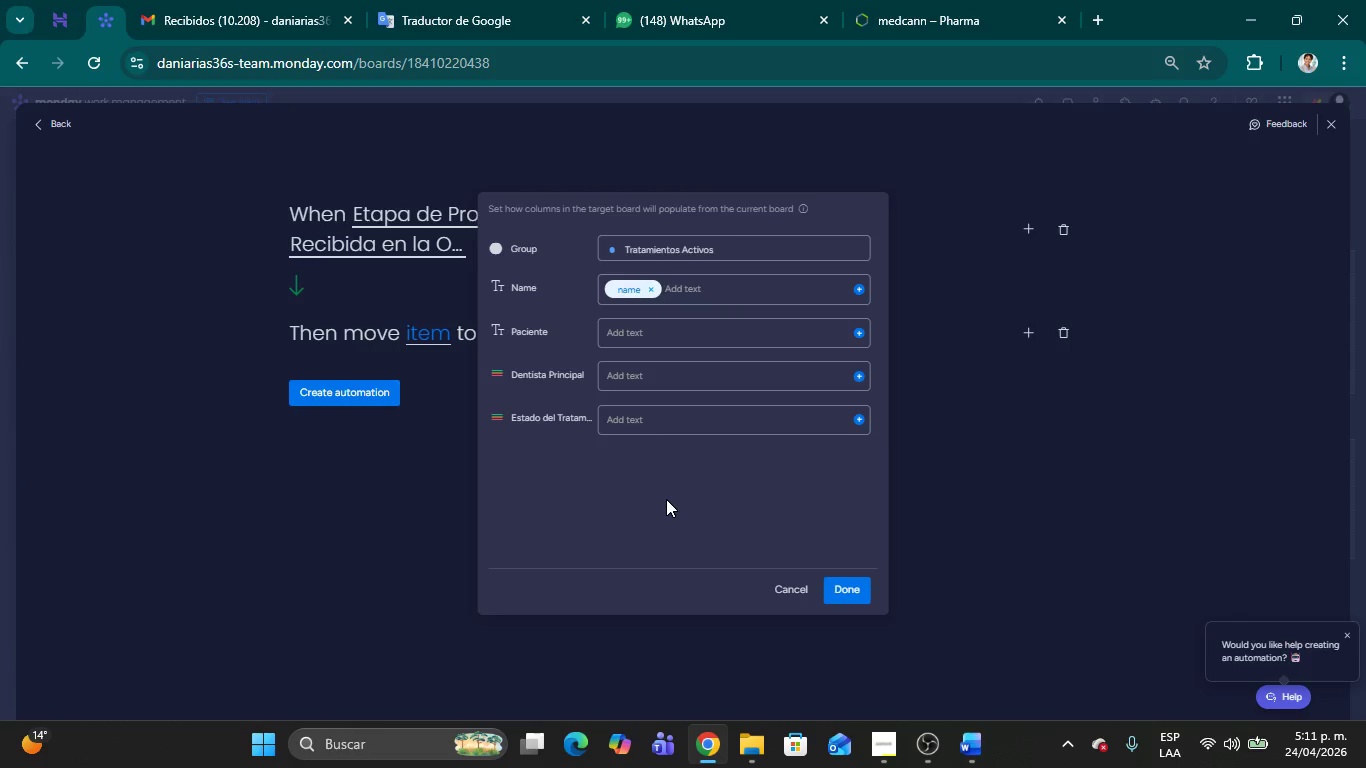 
left_click([789, 600])
 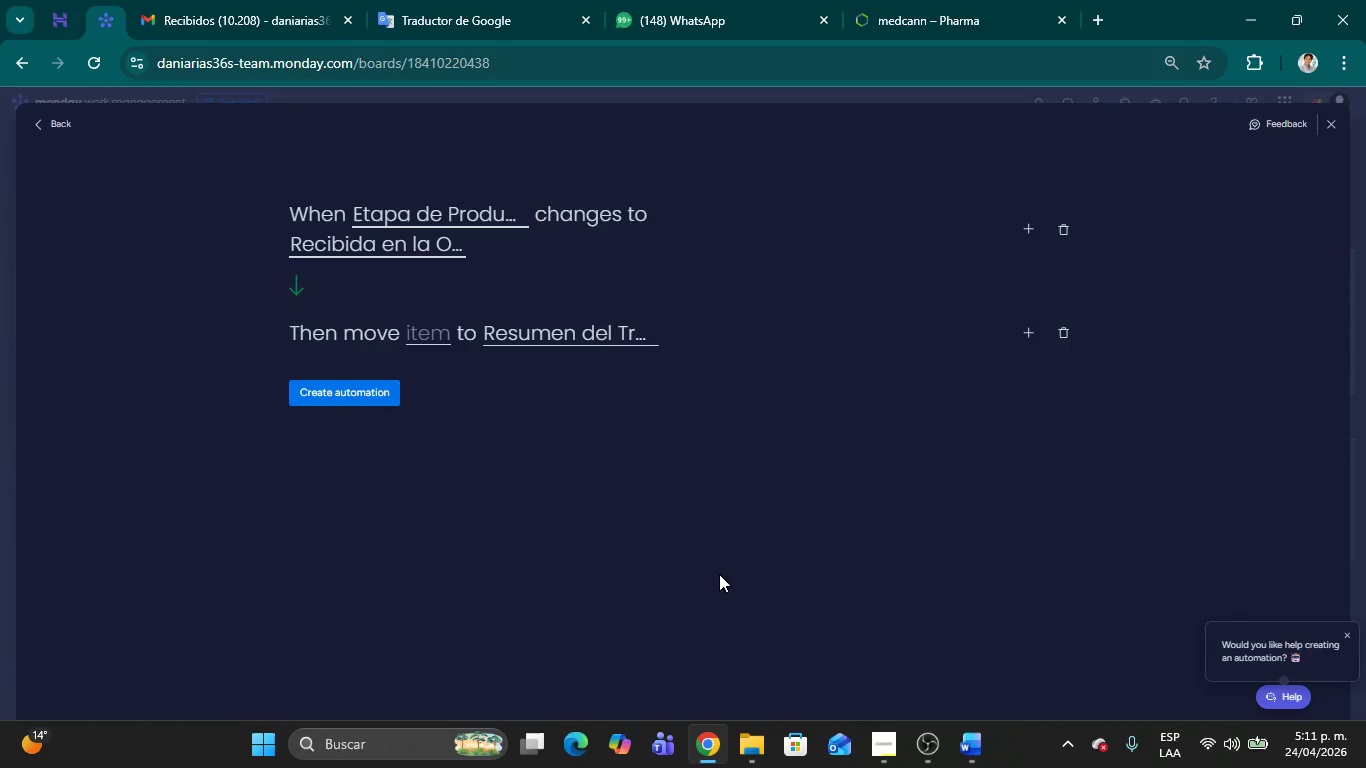 
wait(9.91)
 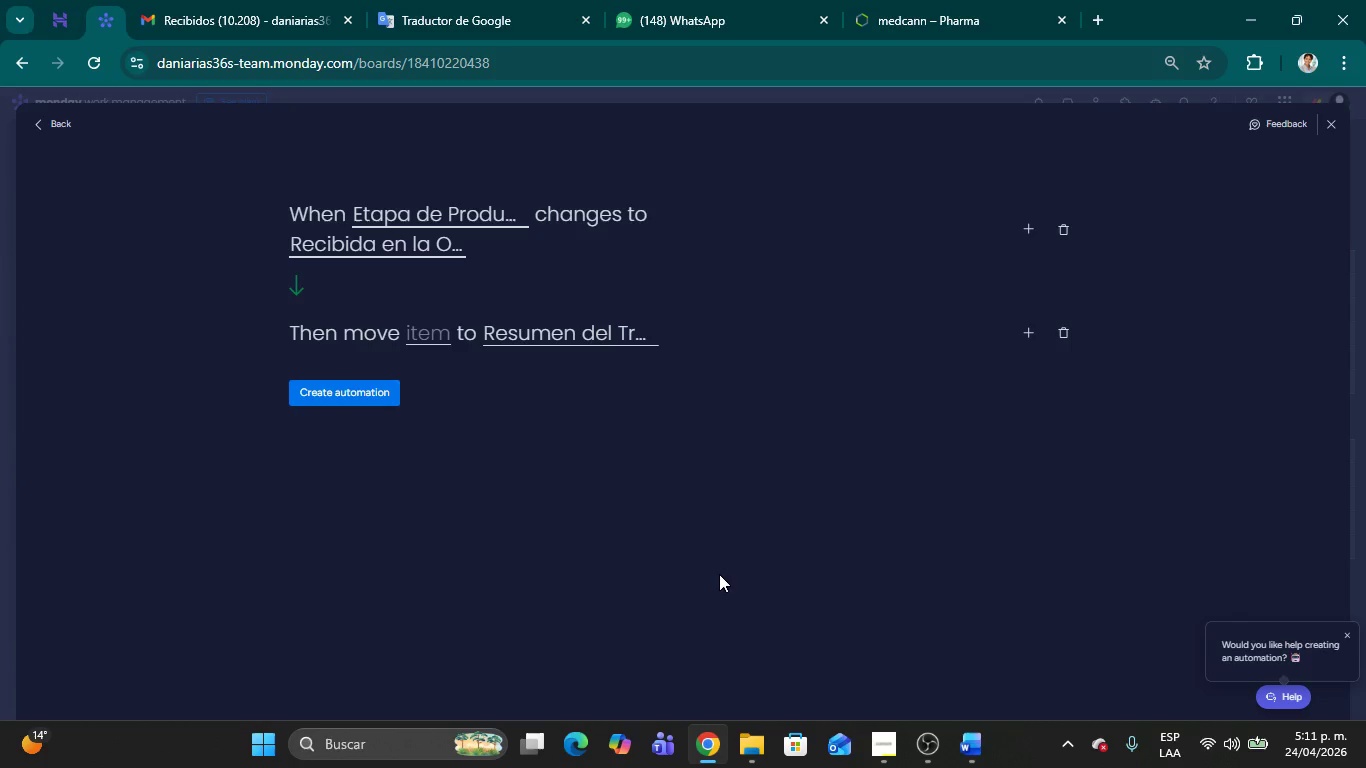 
left_click([37, 127])
 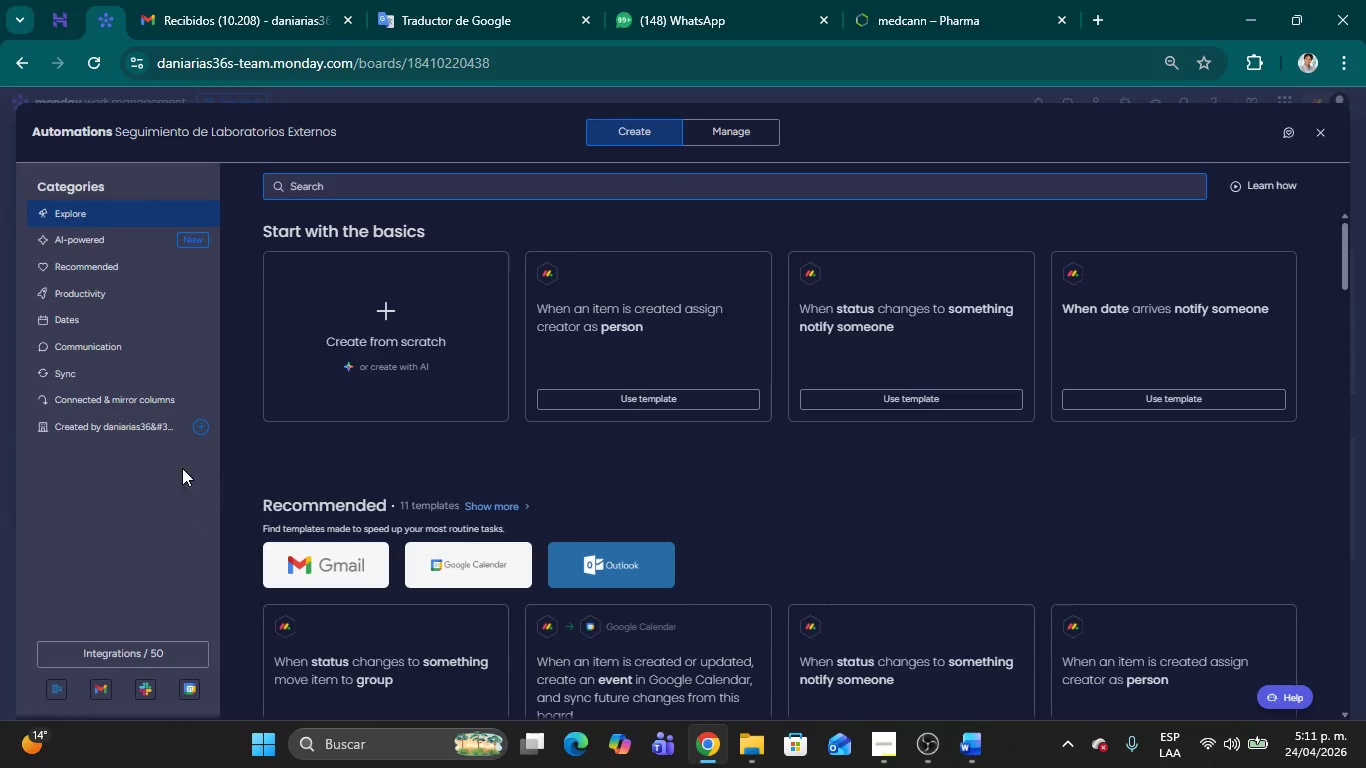 
left_click([107, 399])
 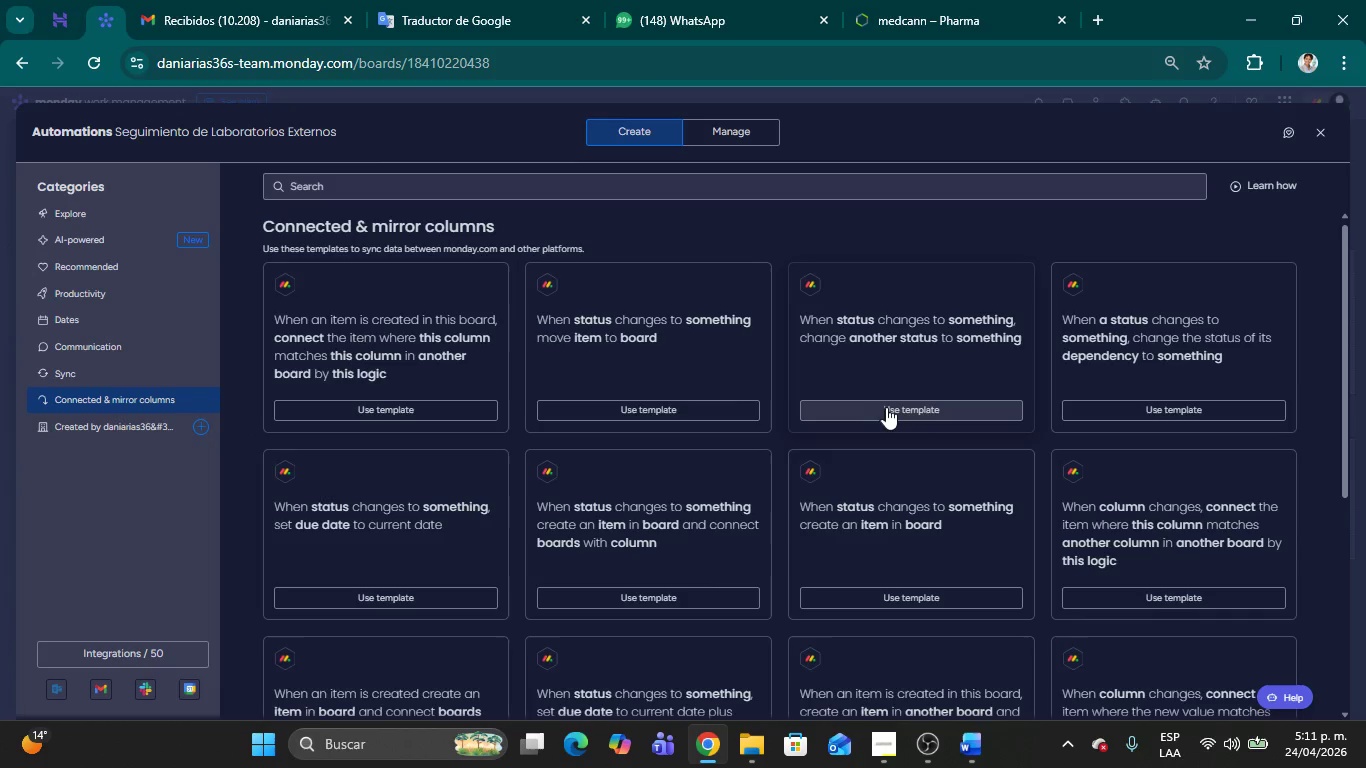 
wait(7.45)
 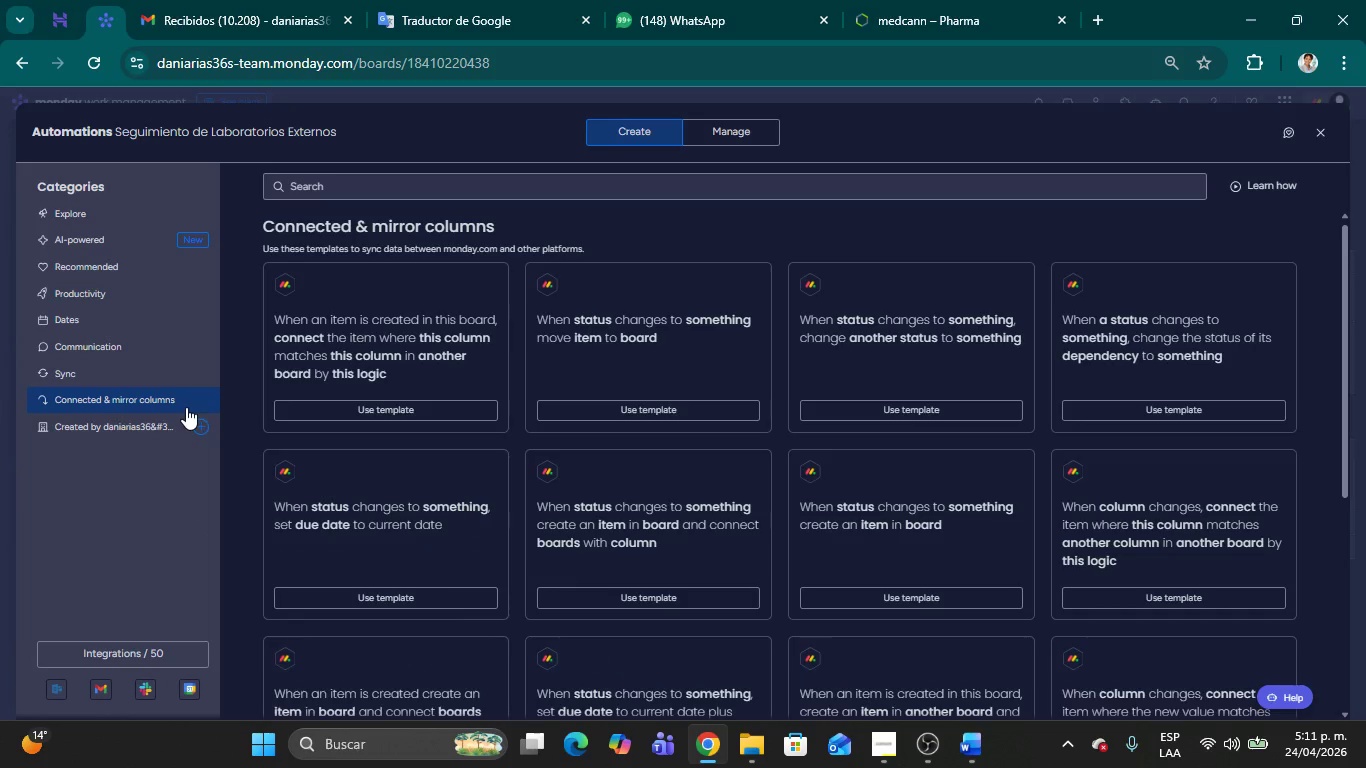 
left_click([446, 181])
 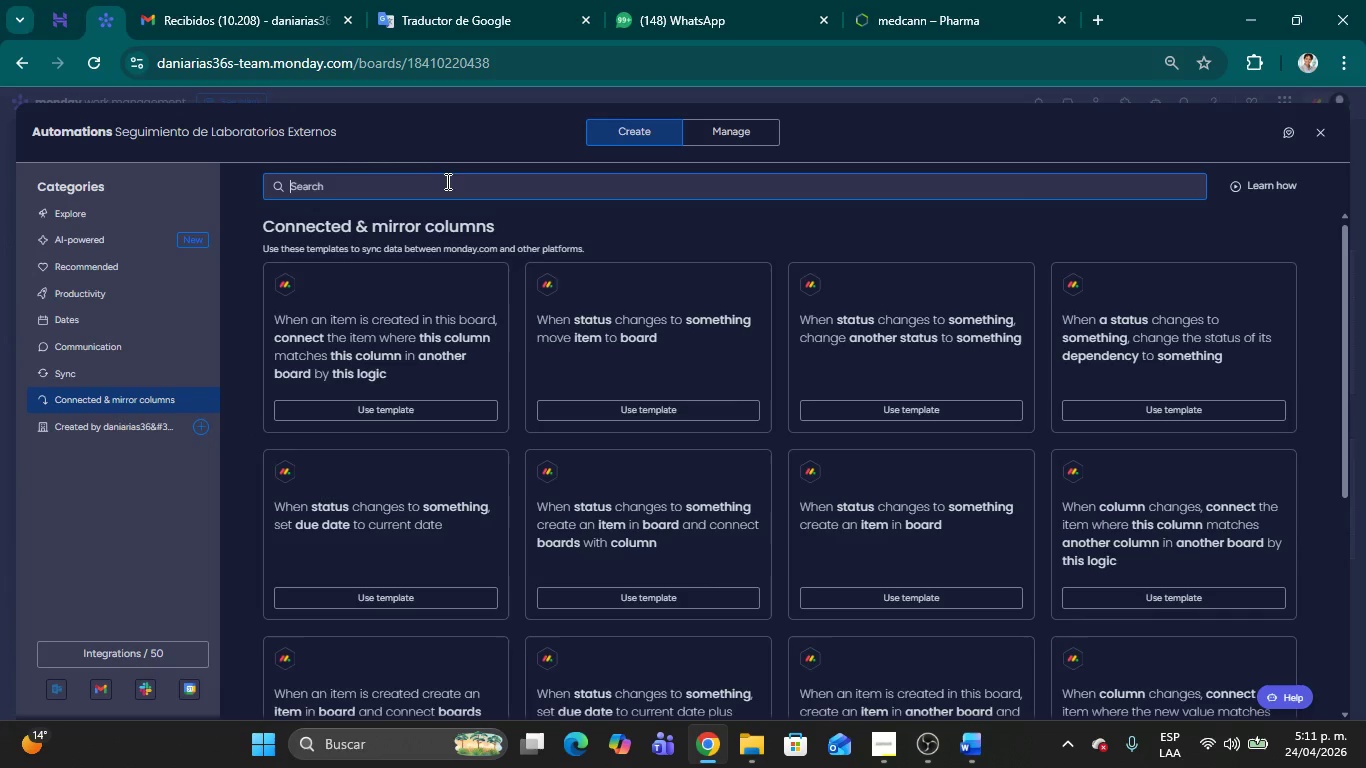 
type(link)
 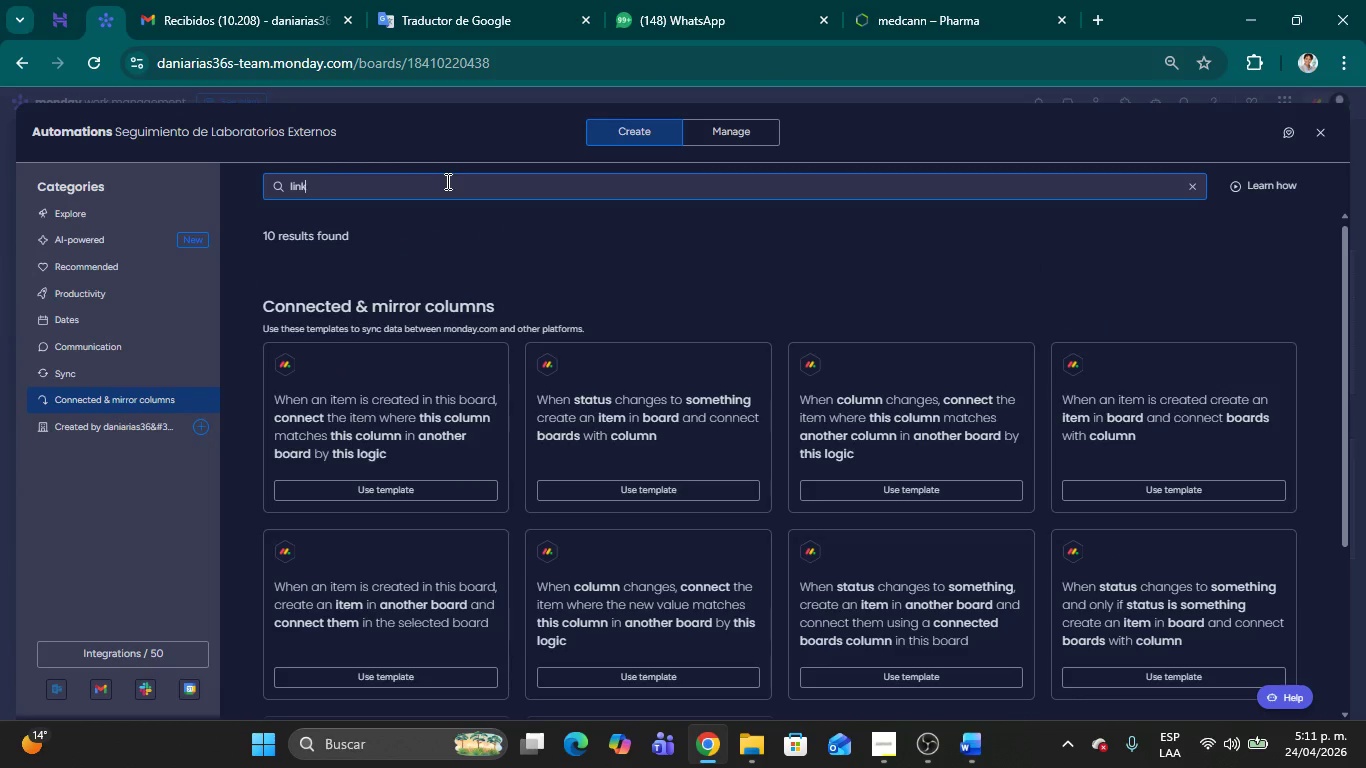 
type(ed)
key(Backspace)
key(Backspace)
 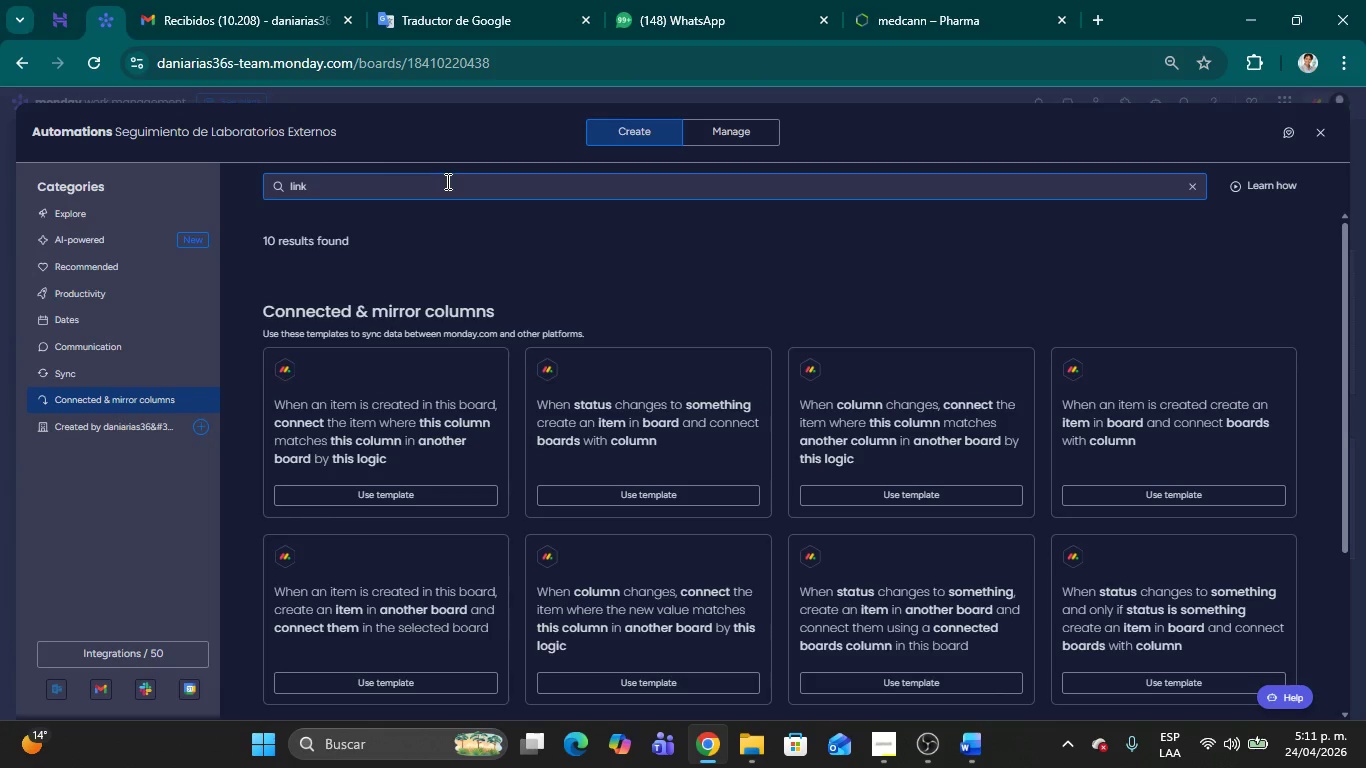 
scroll: coordinate [635, 395], scroll_direction: down, amount: 2.0
 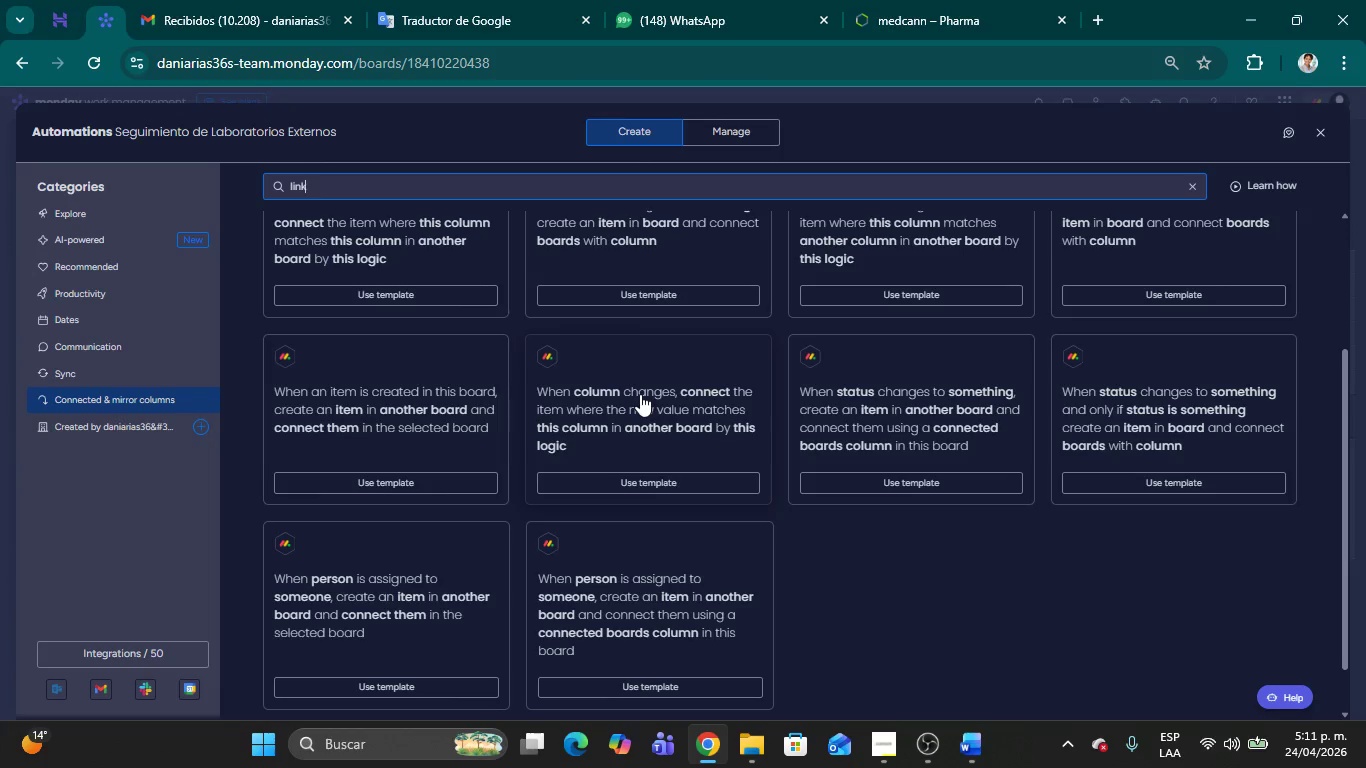 
scroll: coordinate [645, 394], scroll_direction: up, amount: 1.0
 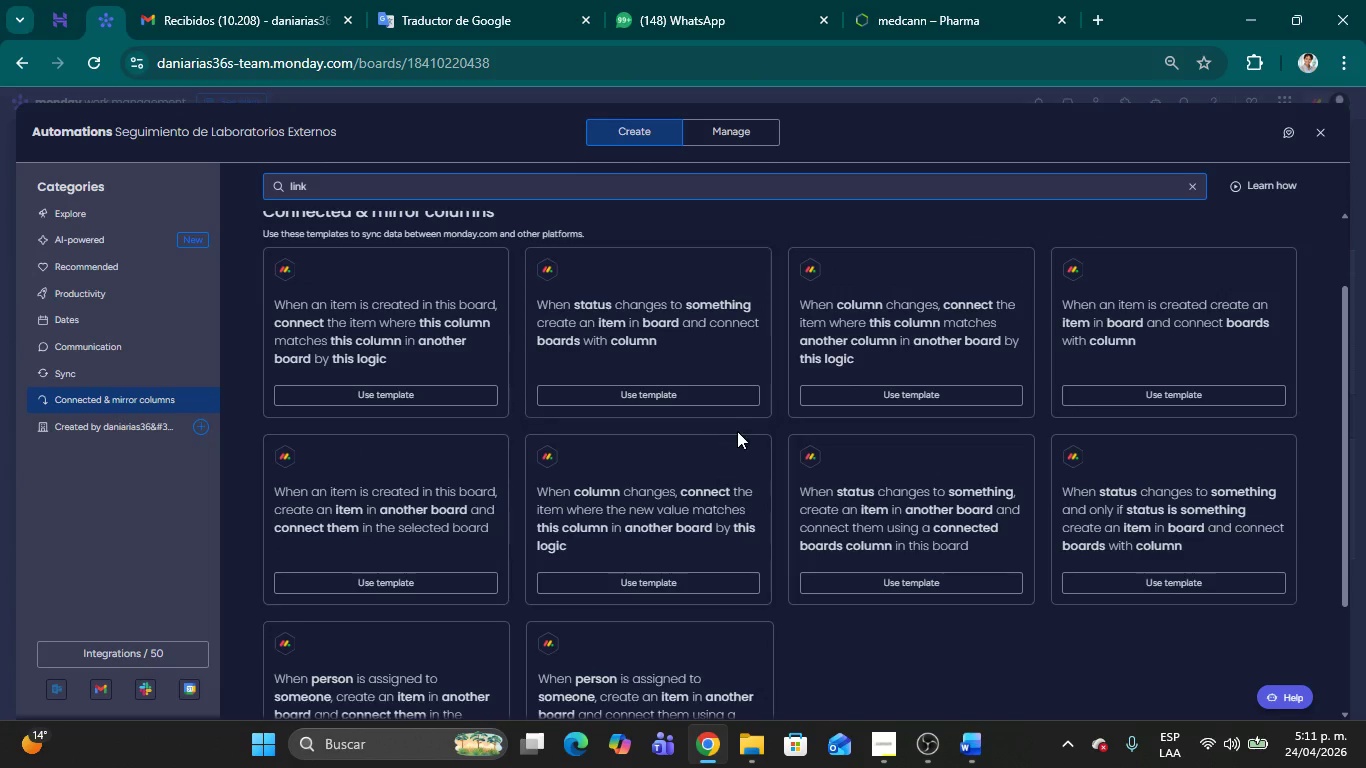 
scroll: coordinate [737, 431], scroll_direction: down, amount: 1.0
 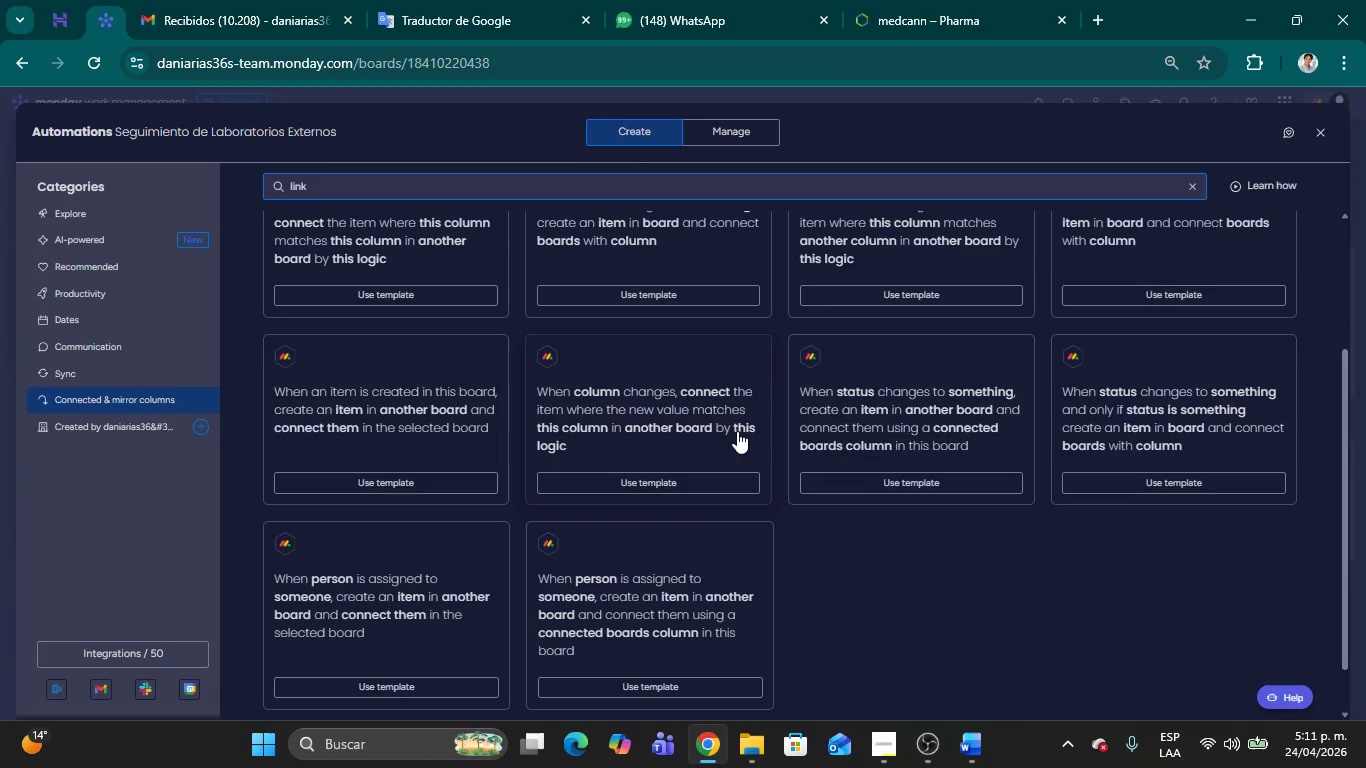 
scroll: coordinate [737, 431], scroll_direction: up, amount: 1.0
 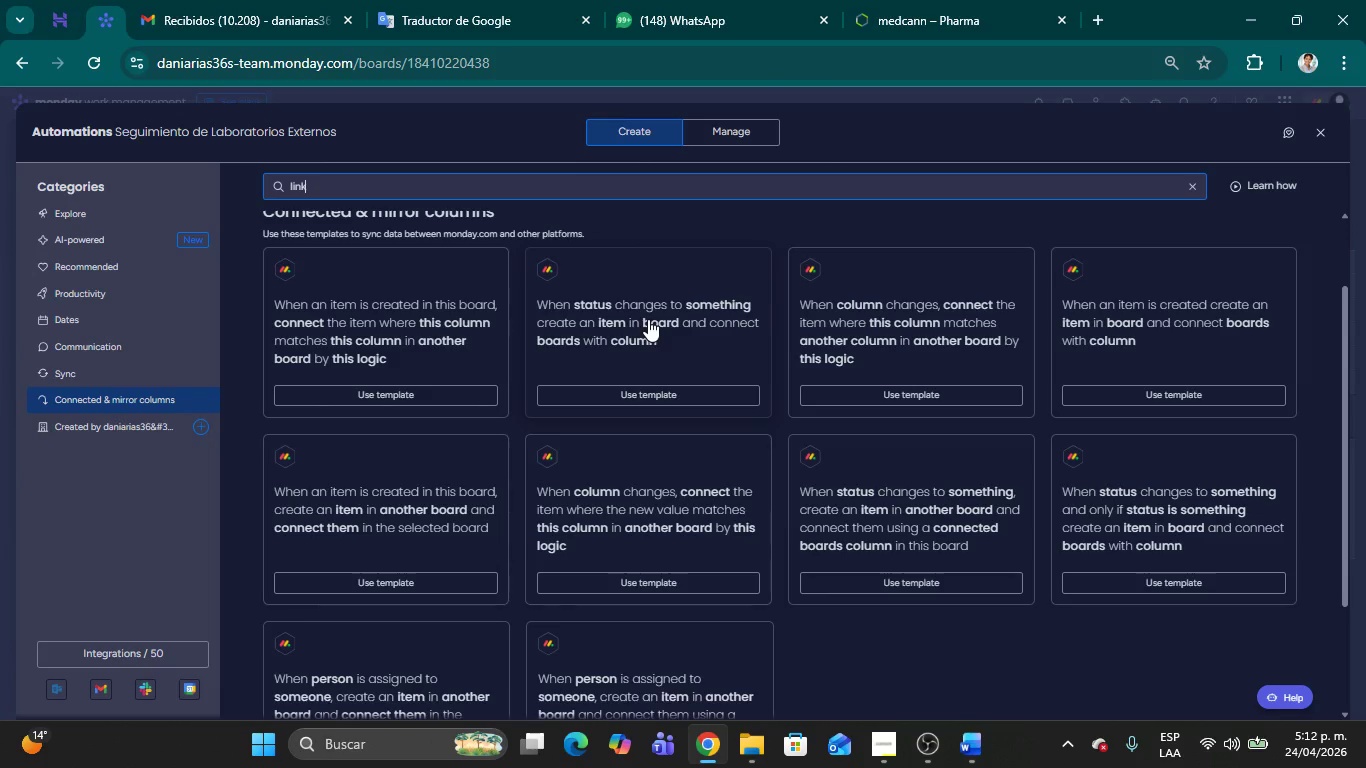 
wait(15.52)
 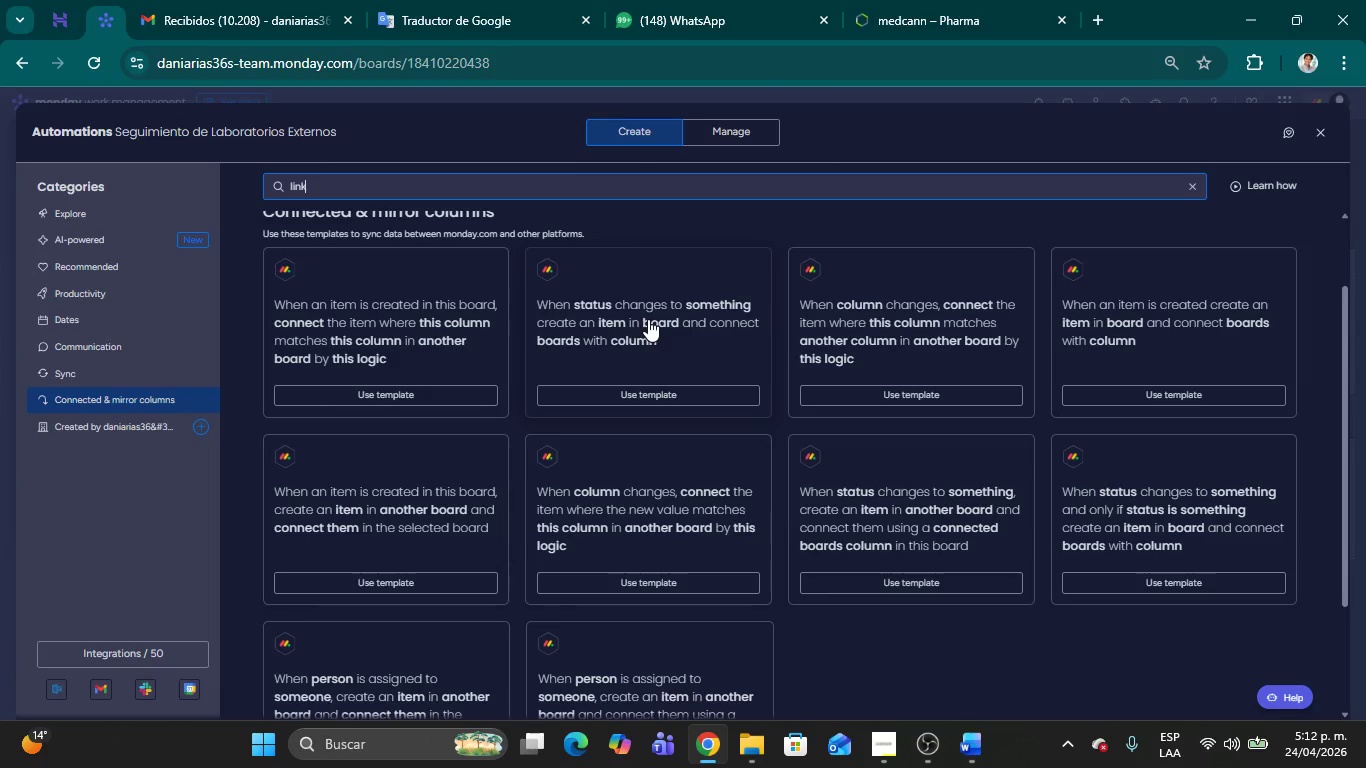 
left_click_drag(start_coordinate=[1341, 437], to_coordinate=[1345, 452])
 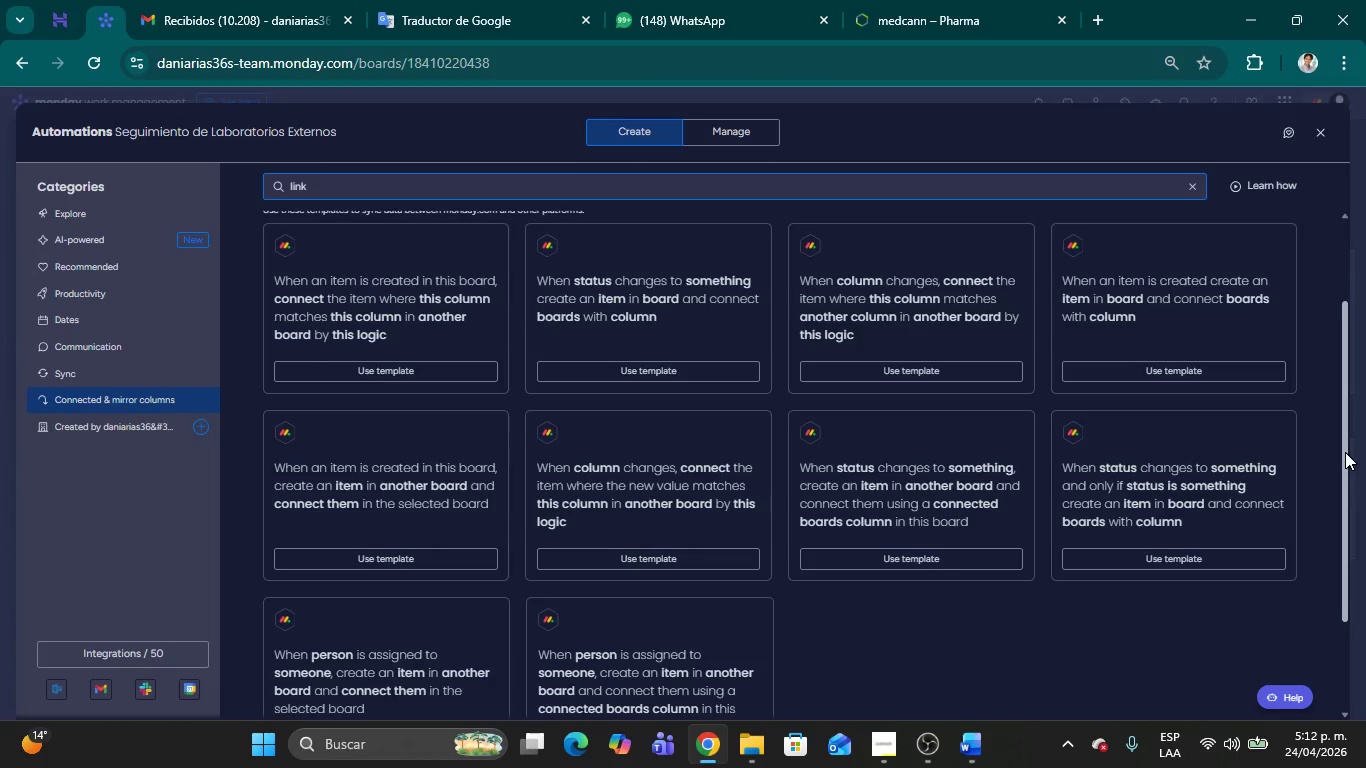 
wait(41.41)
 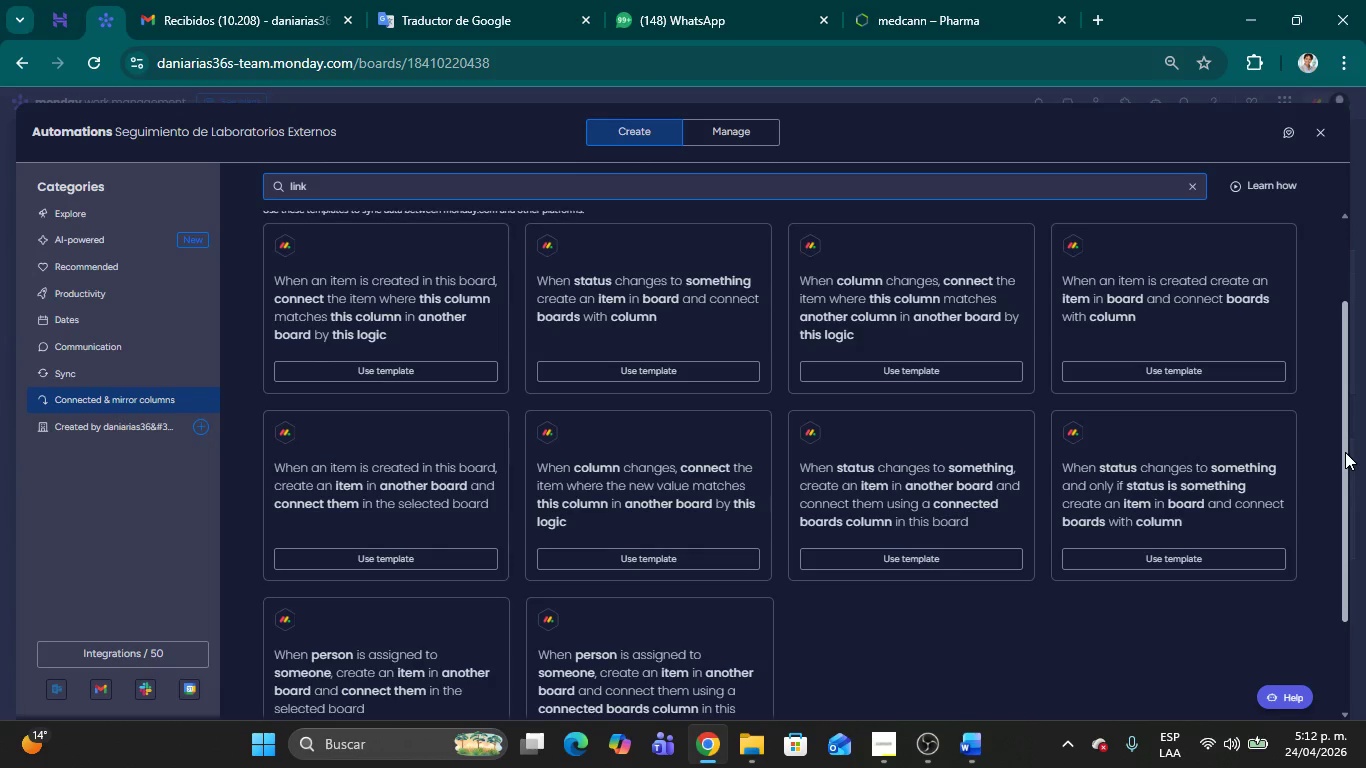 
scroll: coordinate [992, 637], scroll_direction: down, amount: 3.0
 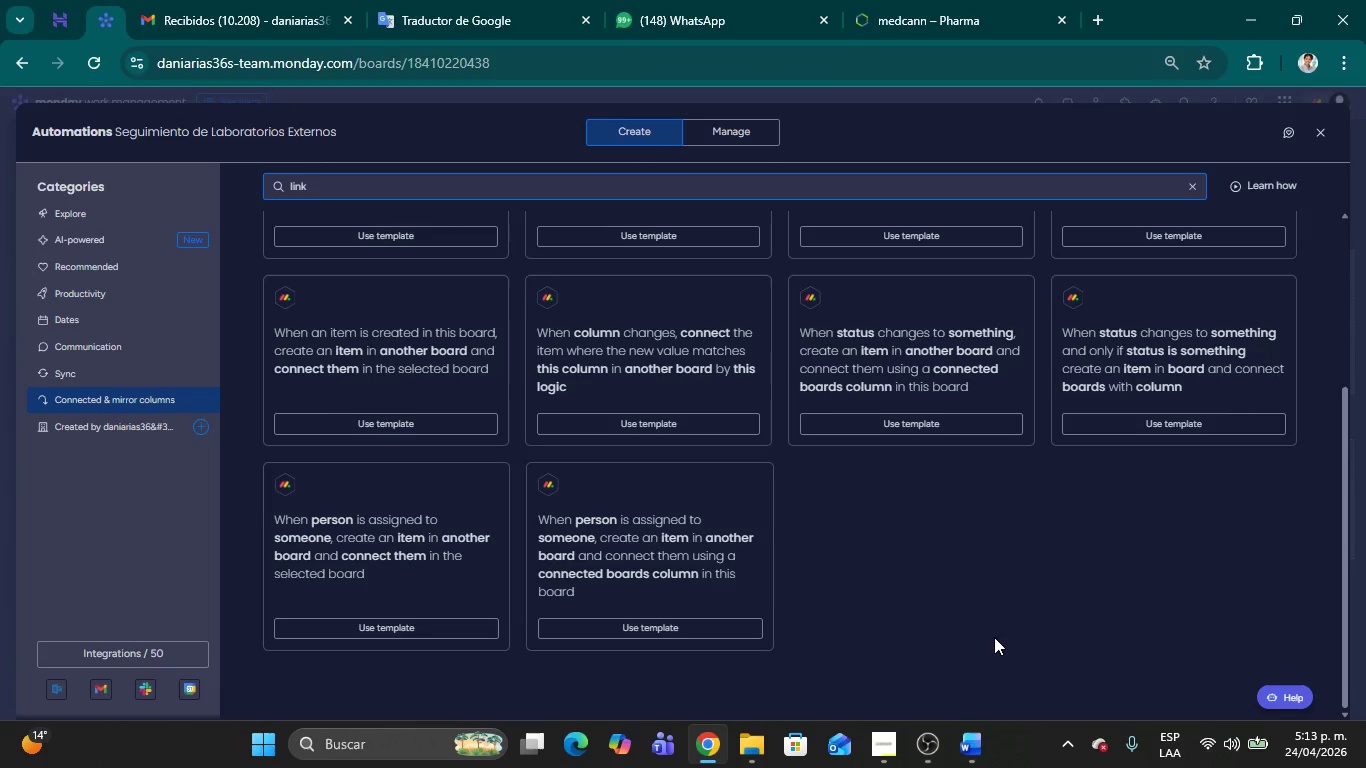 
wait(33.0)
 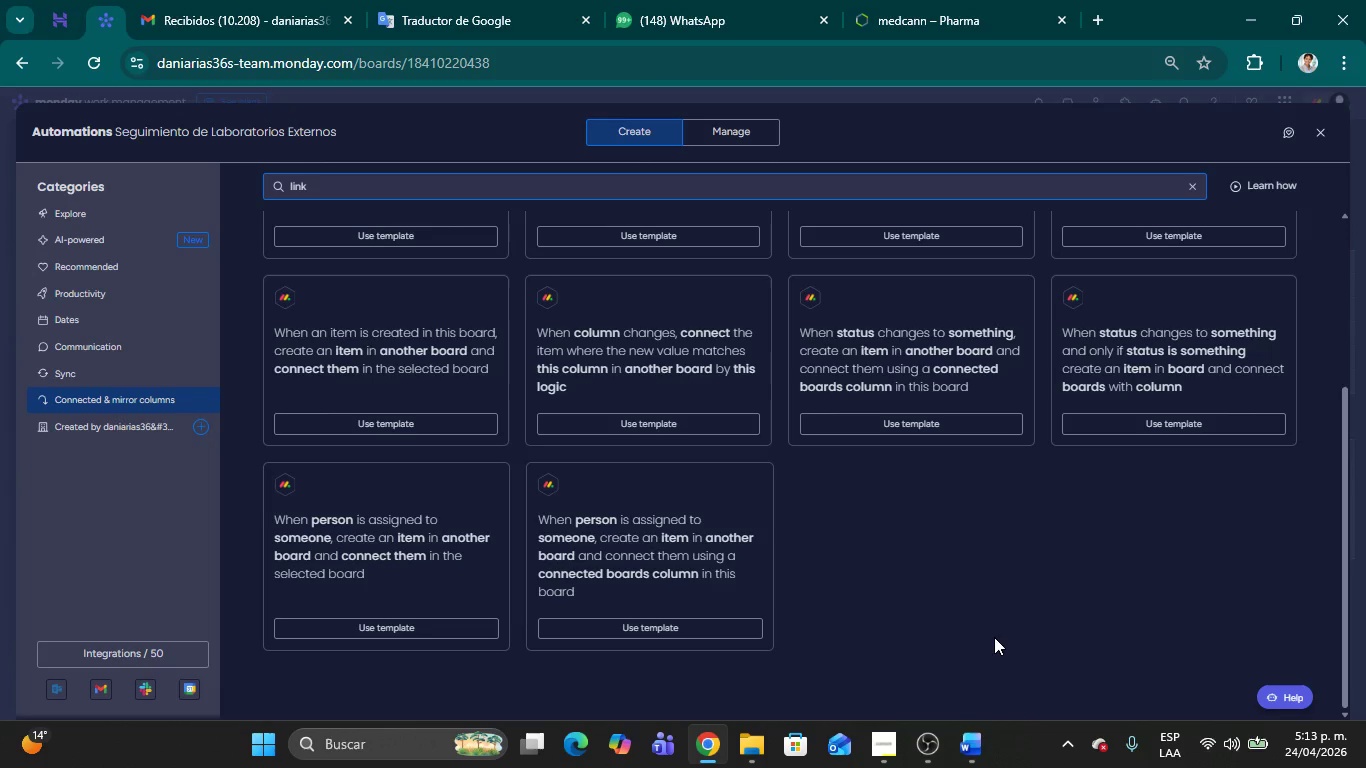 
scroll: coordinate [1003, 517], scroll_direction: down, amount: 4.0
 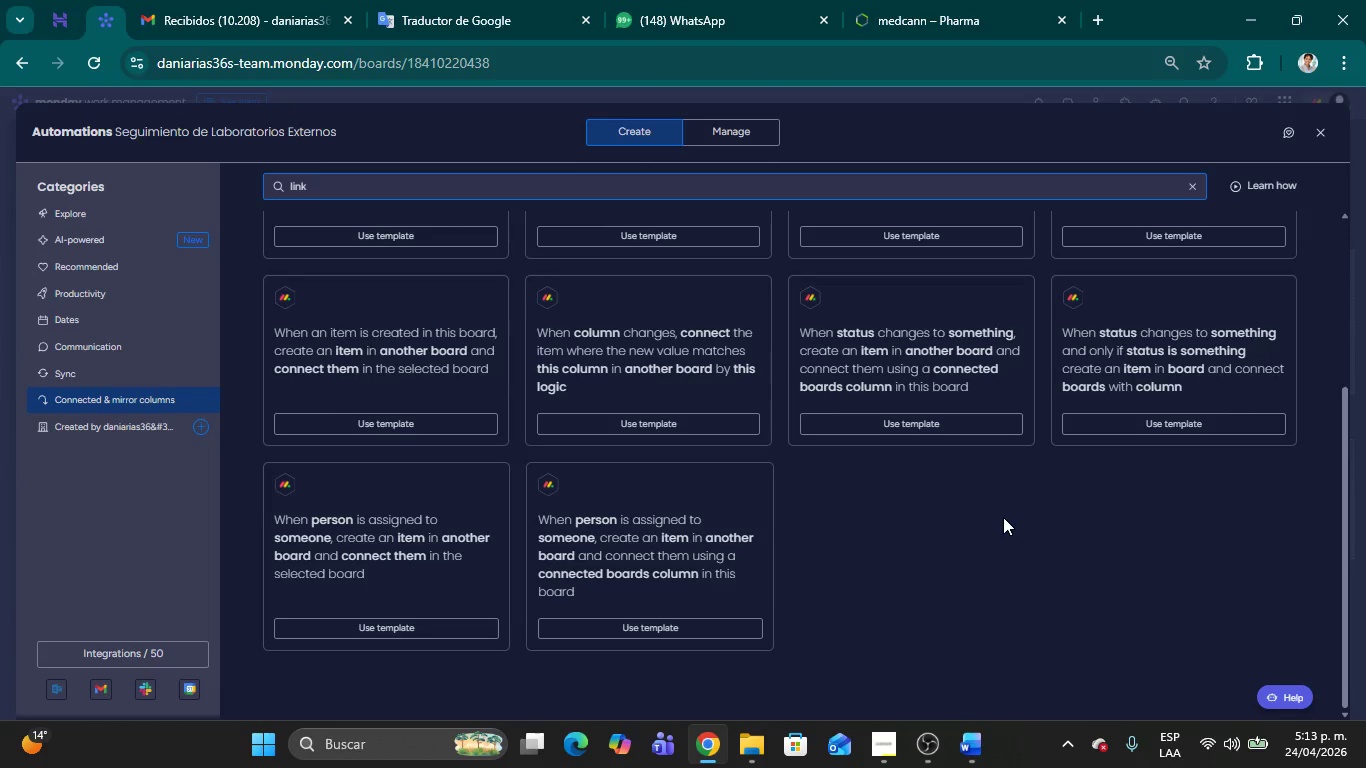 
wait(23.39)
 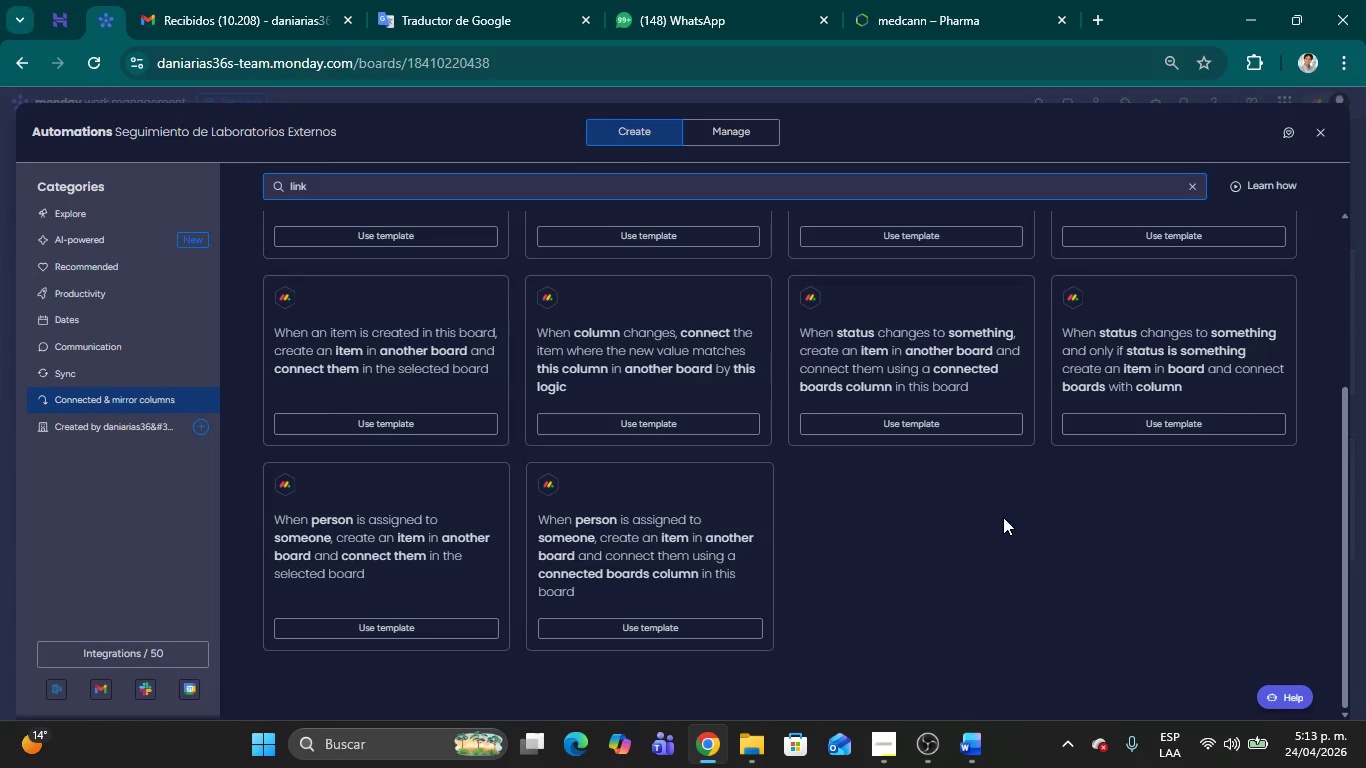 
scroll: coordinate [961, 492], scroll_direction: up, amount: 13.0
 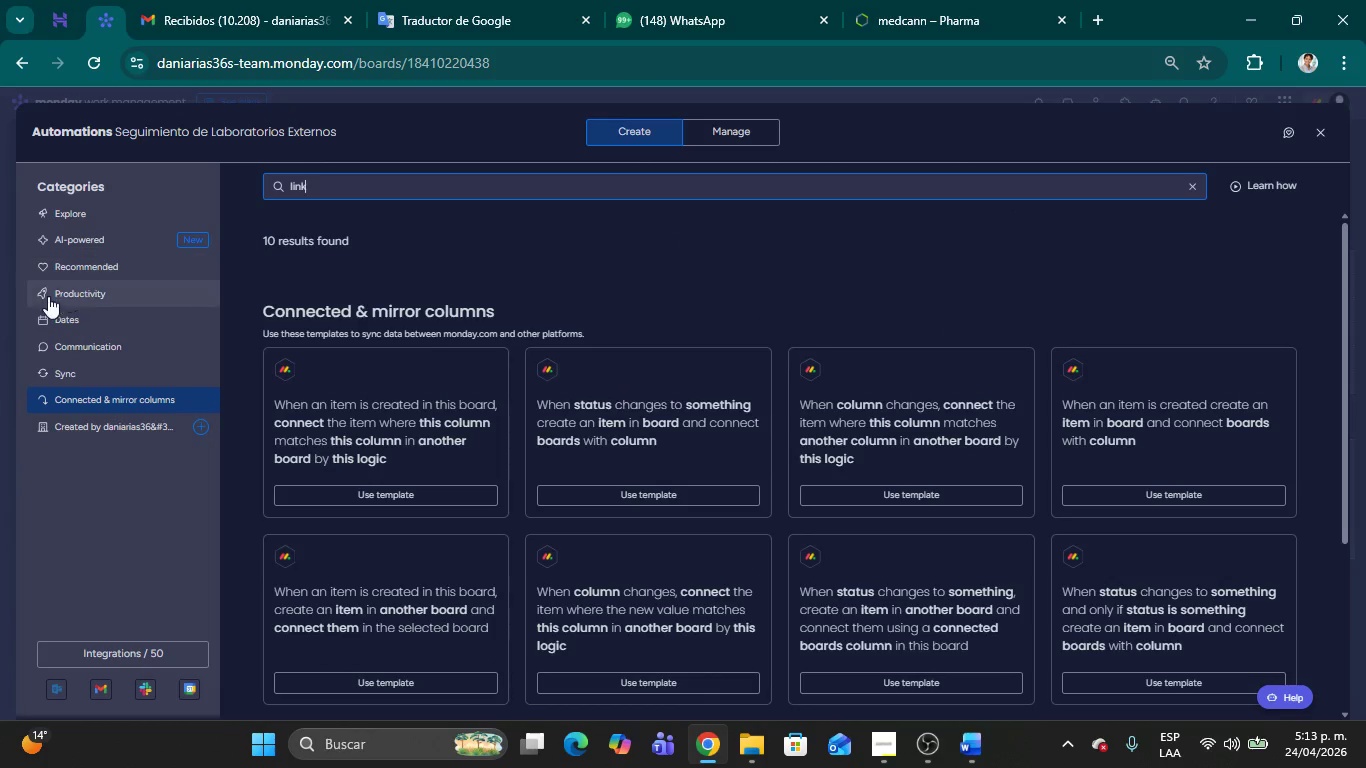 
wait(5.64)
 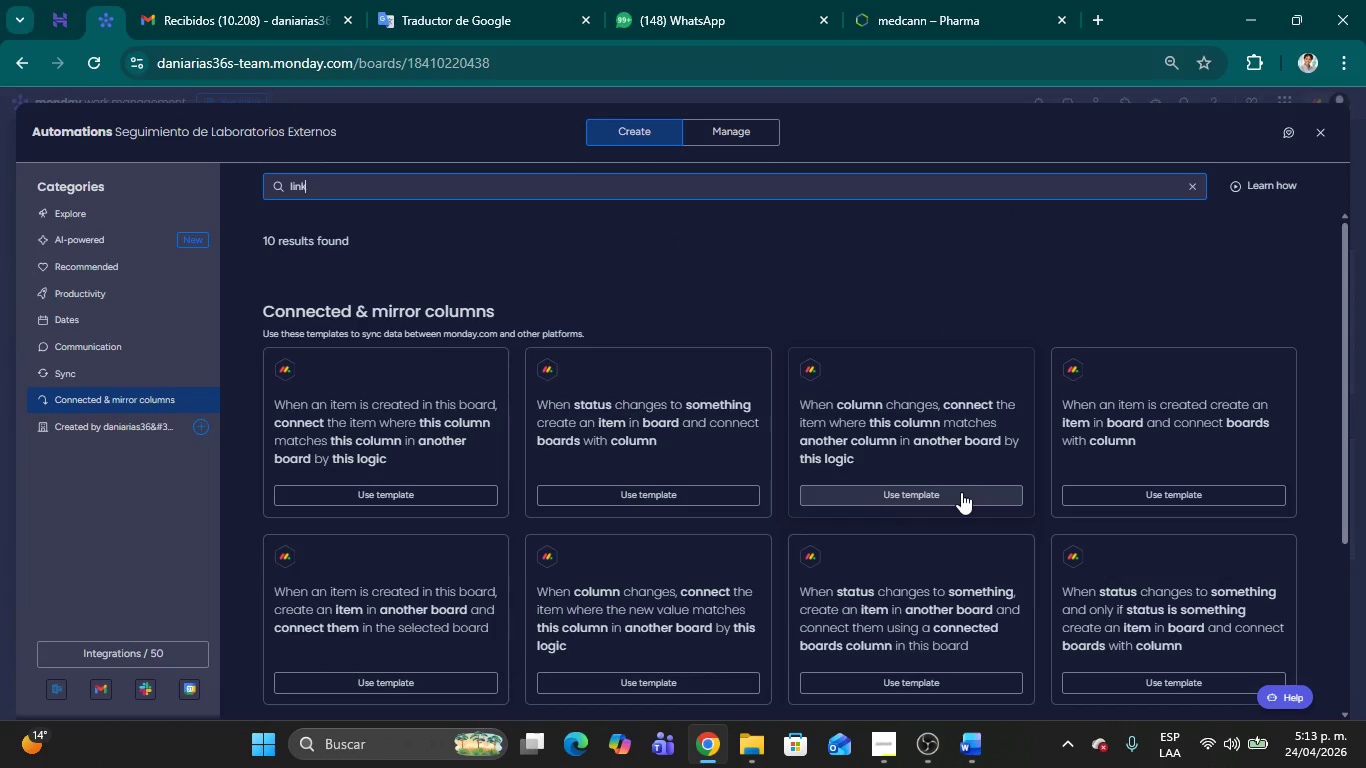 
left_click([616, 131])
 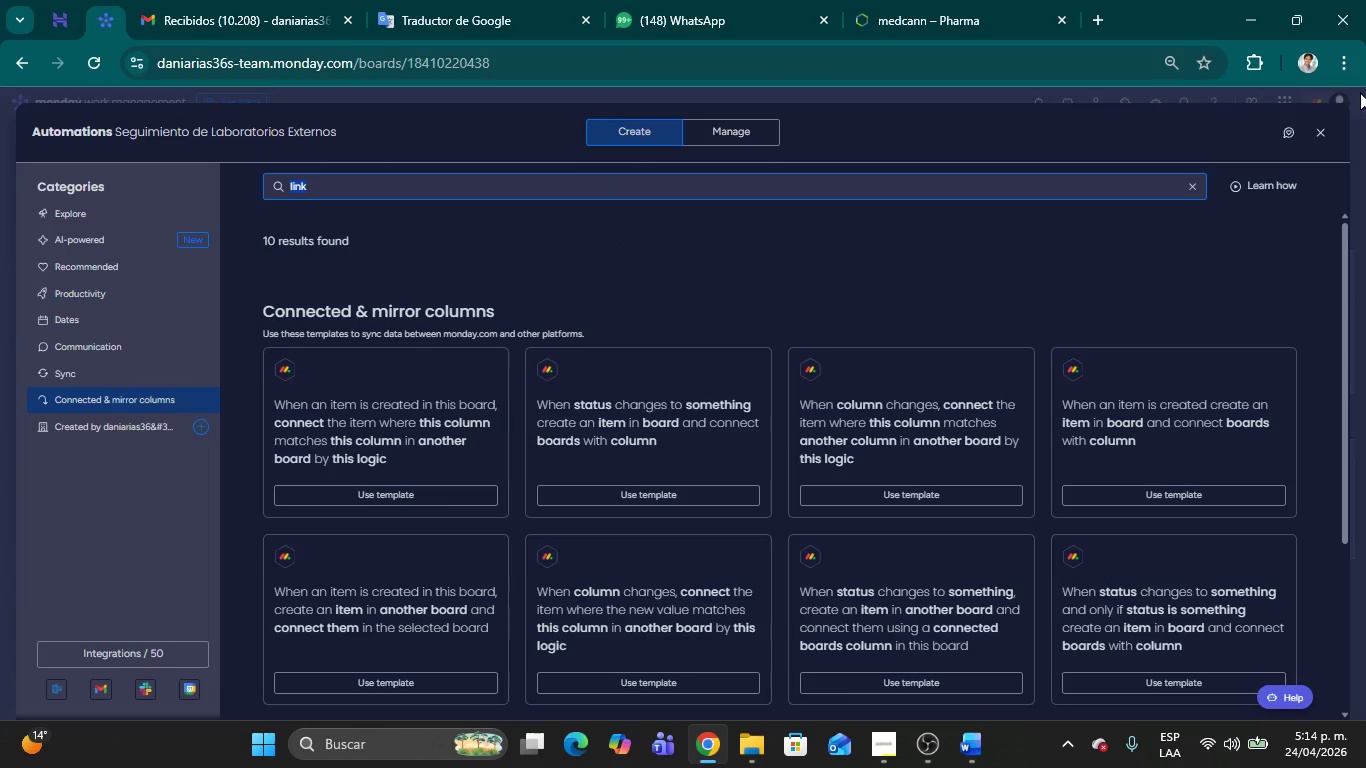 
left_click([1325, 128])
 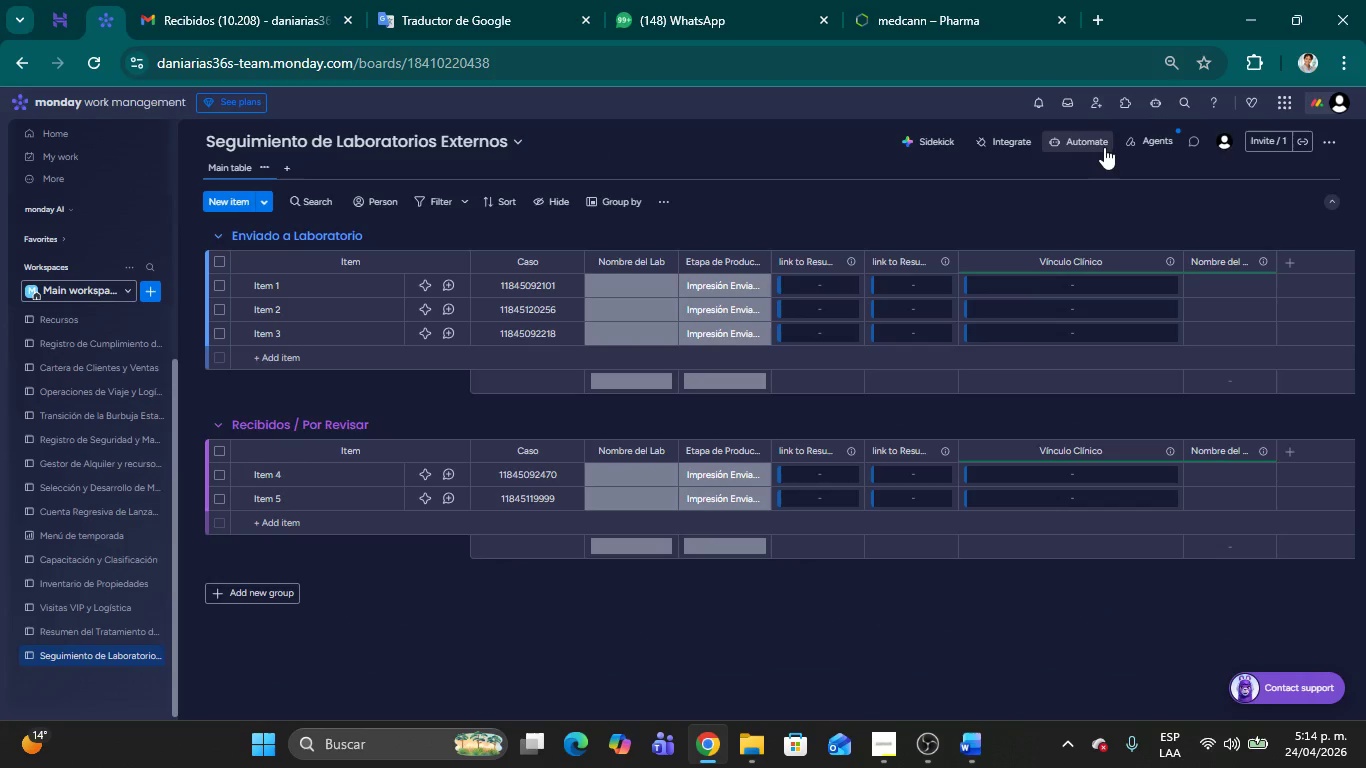 
left_click([1100, 143])
 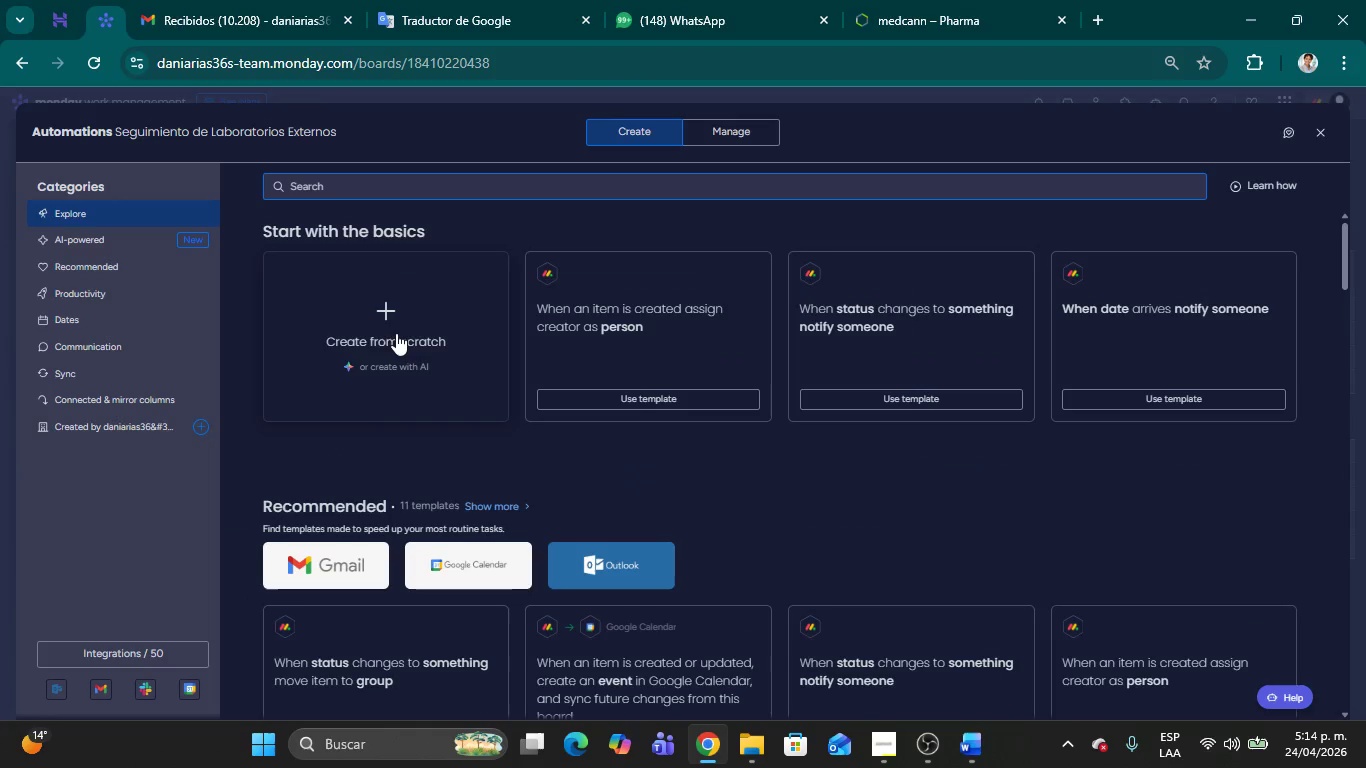 
wait(5.61)
 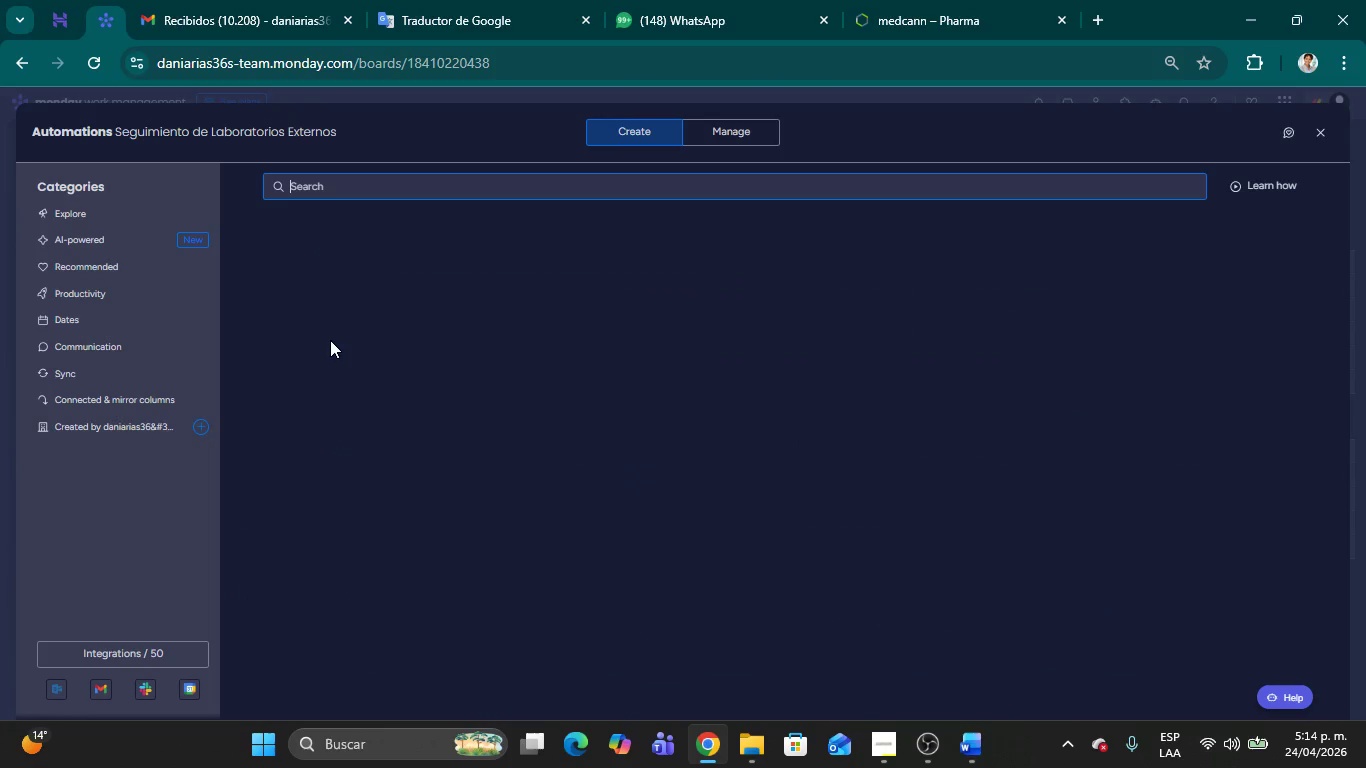 
left_click([305, 185])
 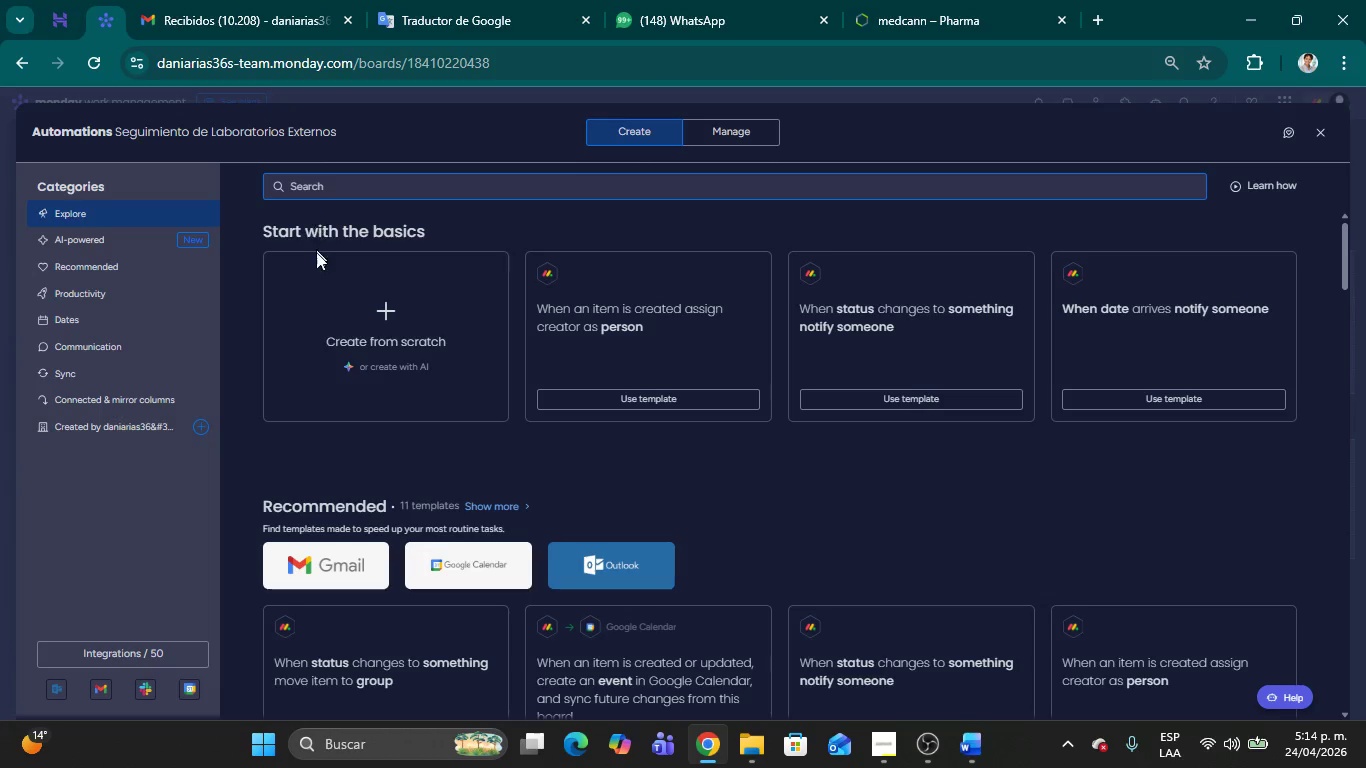 
wait(5.78)
 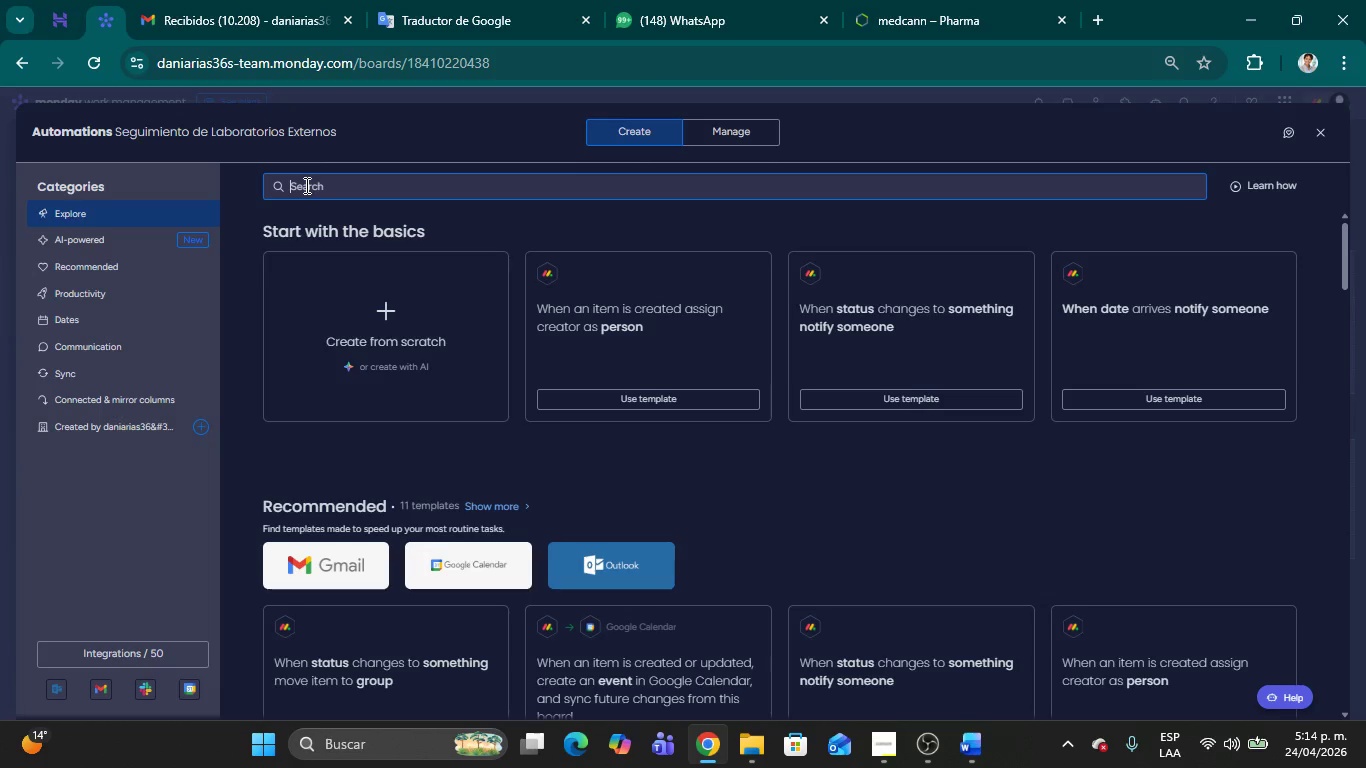 
left_click([395, 305])
 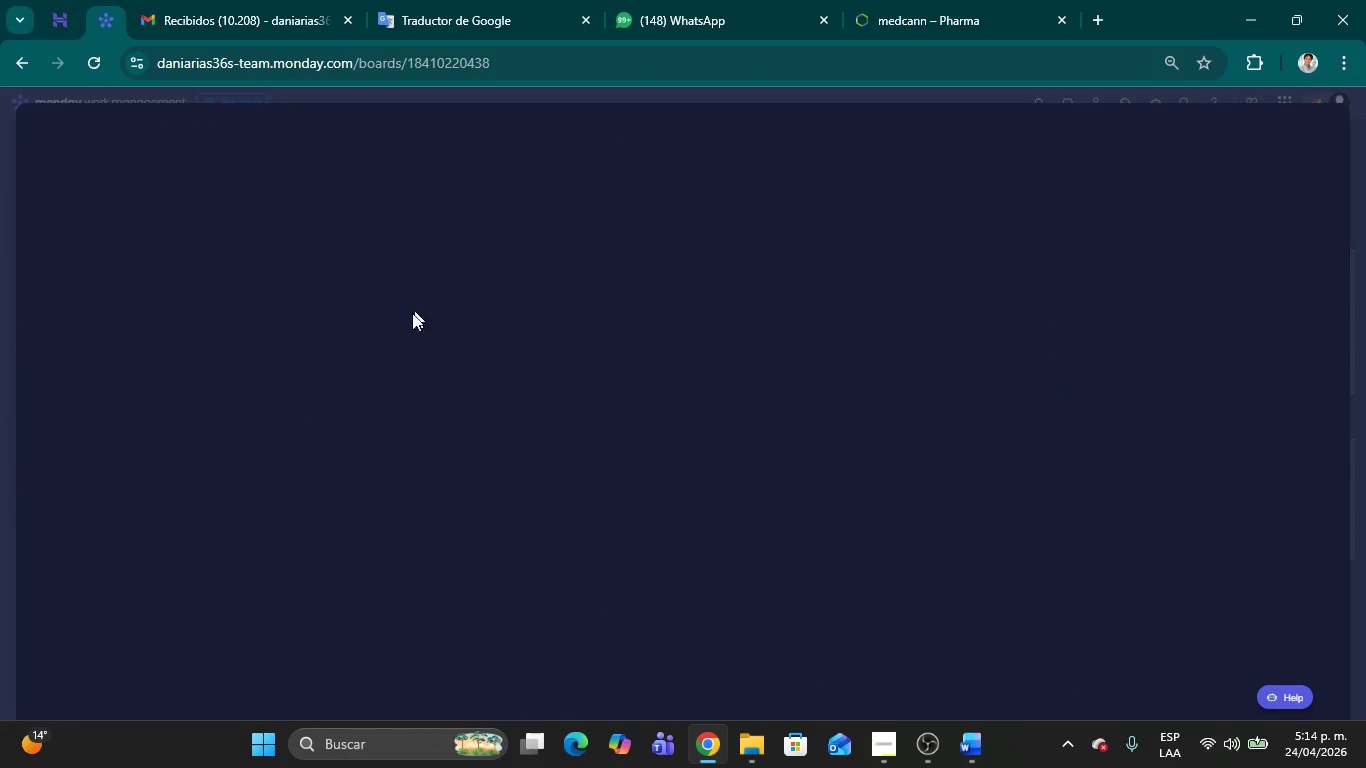 
mouse_move([392, 347])
 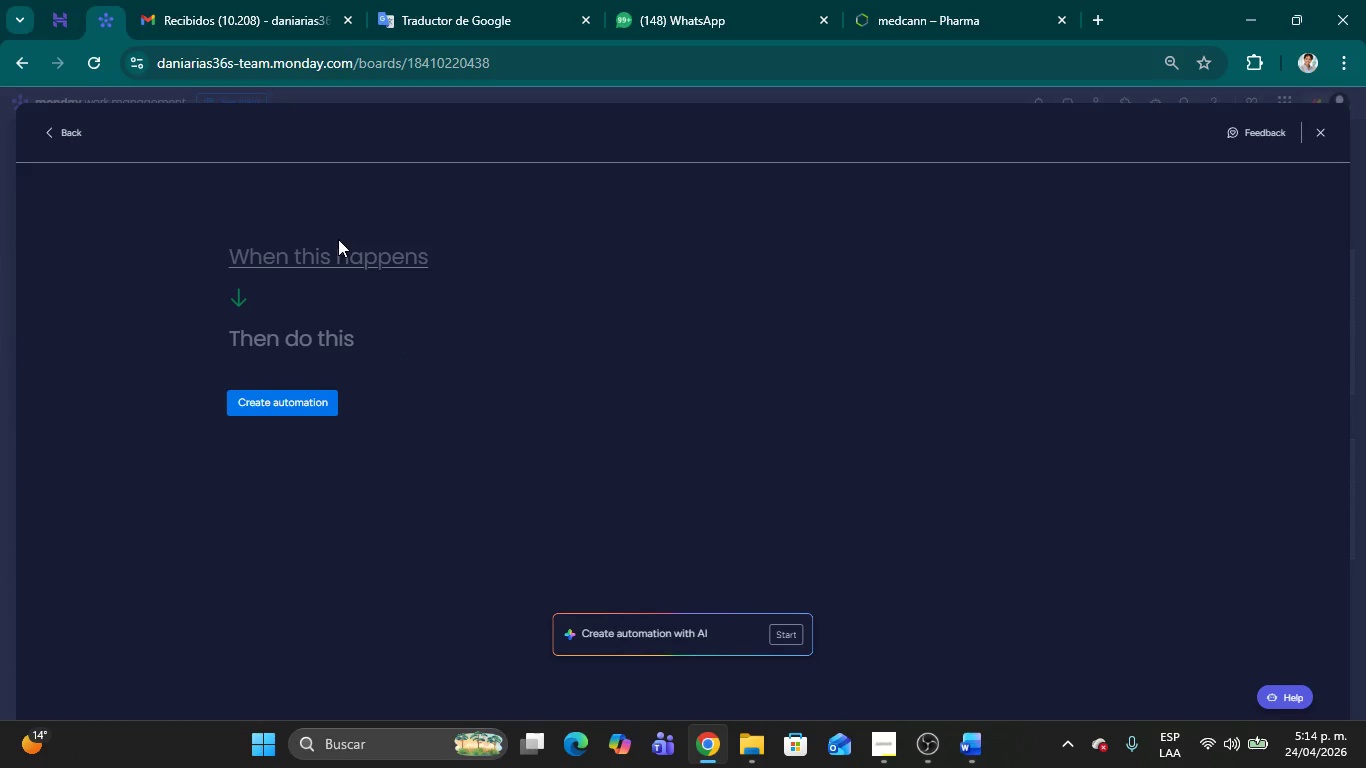 
left_click([336, 252])
 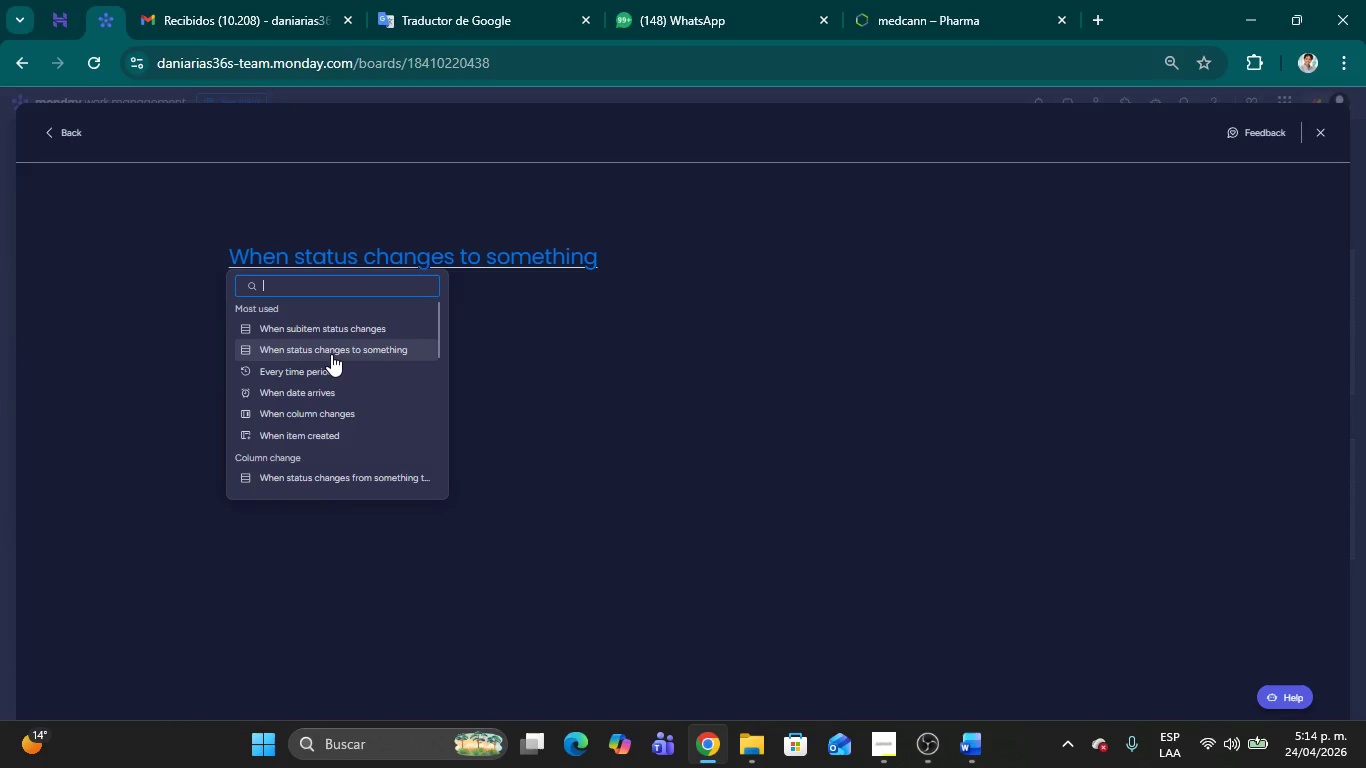 
wait(7.78)
 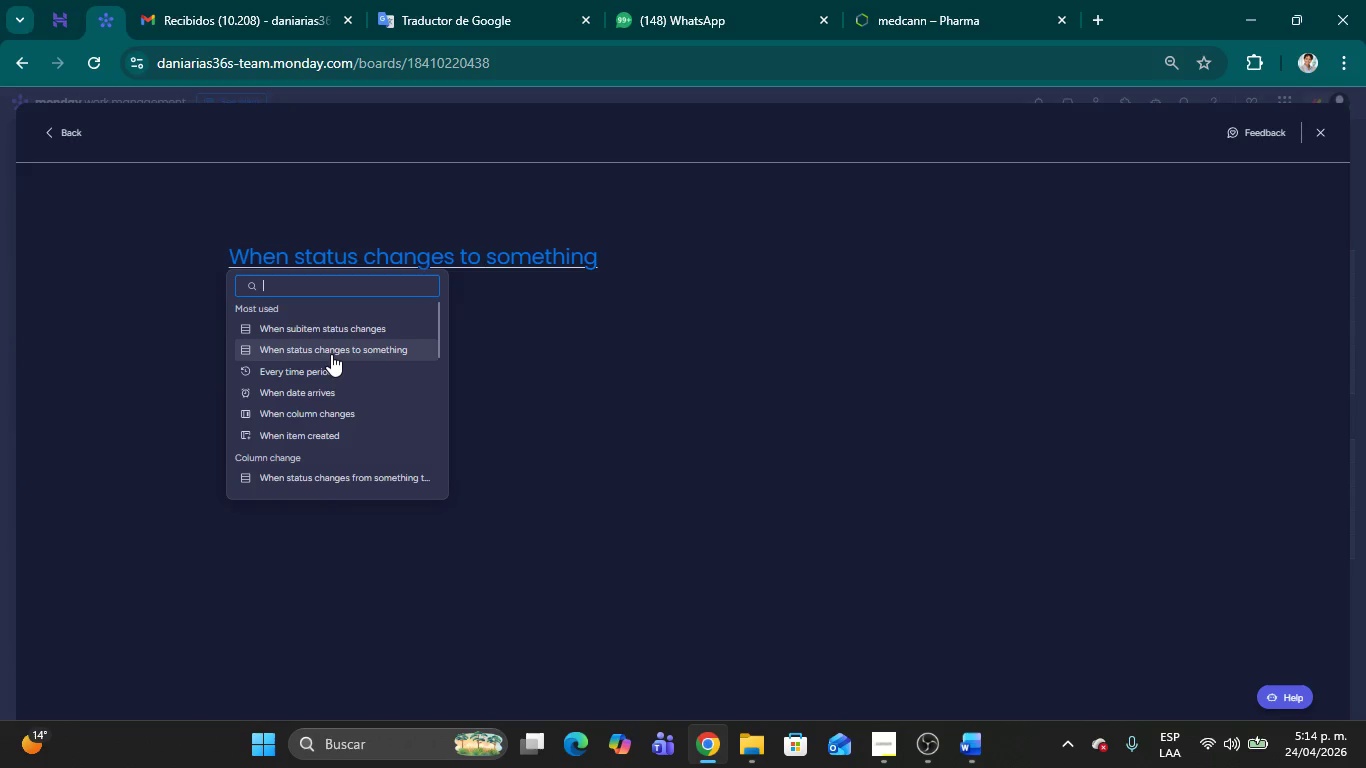 
type(status c)
 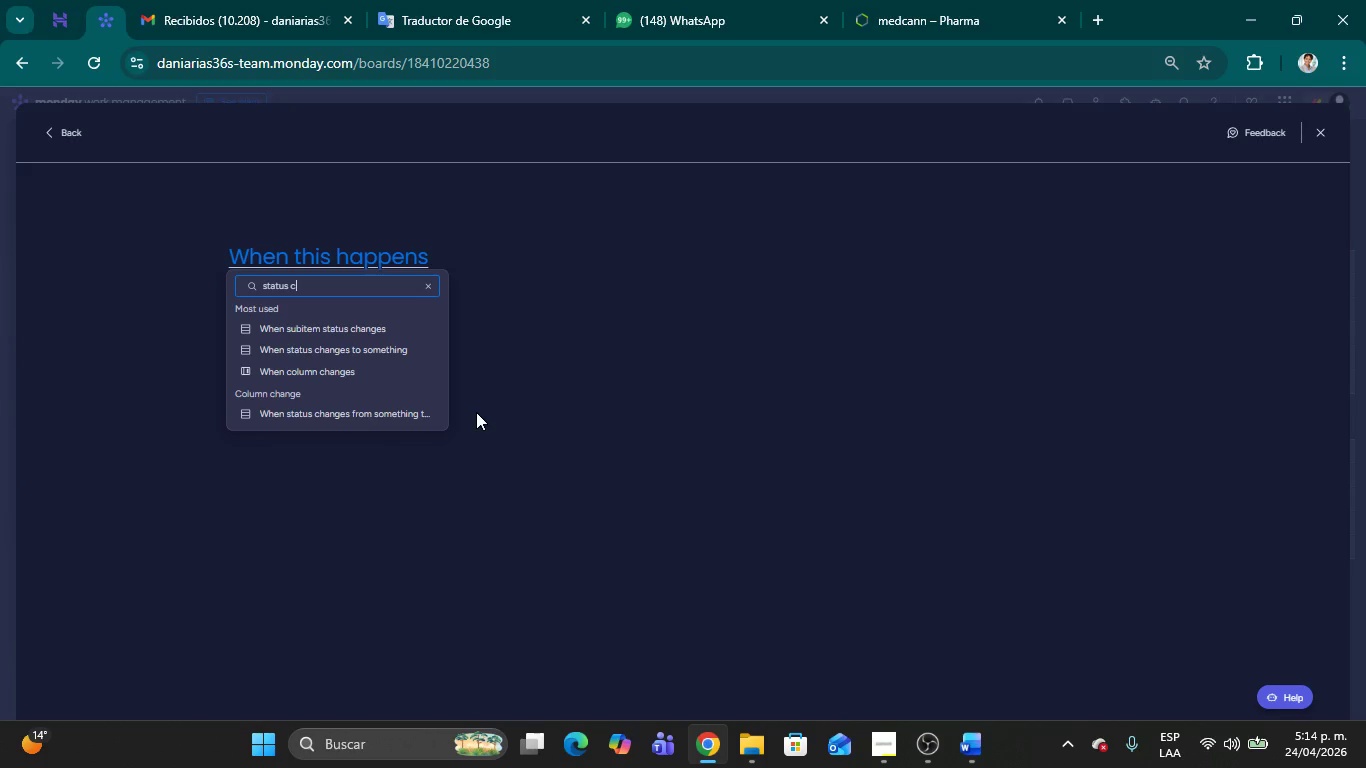 
wait(15.67)
 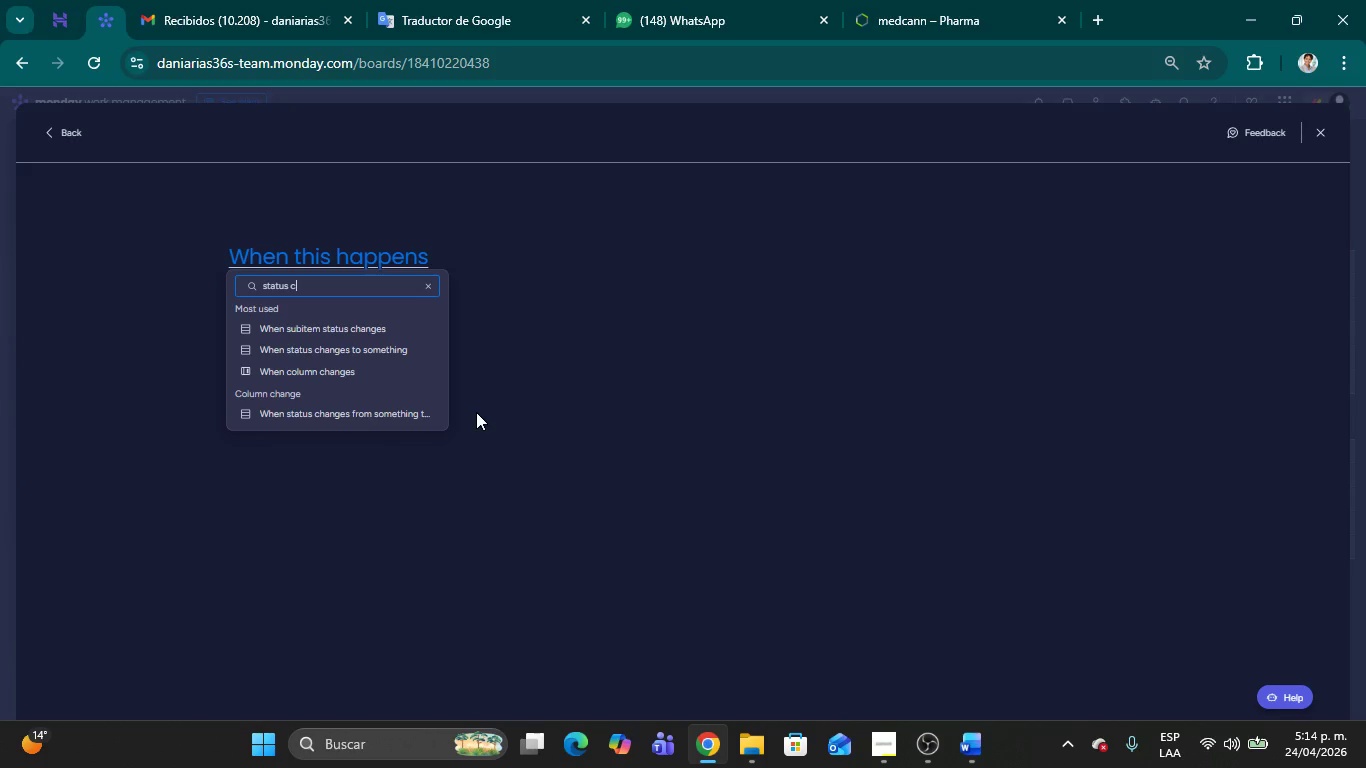 
left_click([358, 345])
 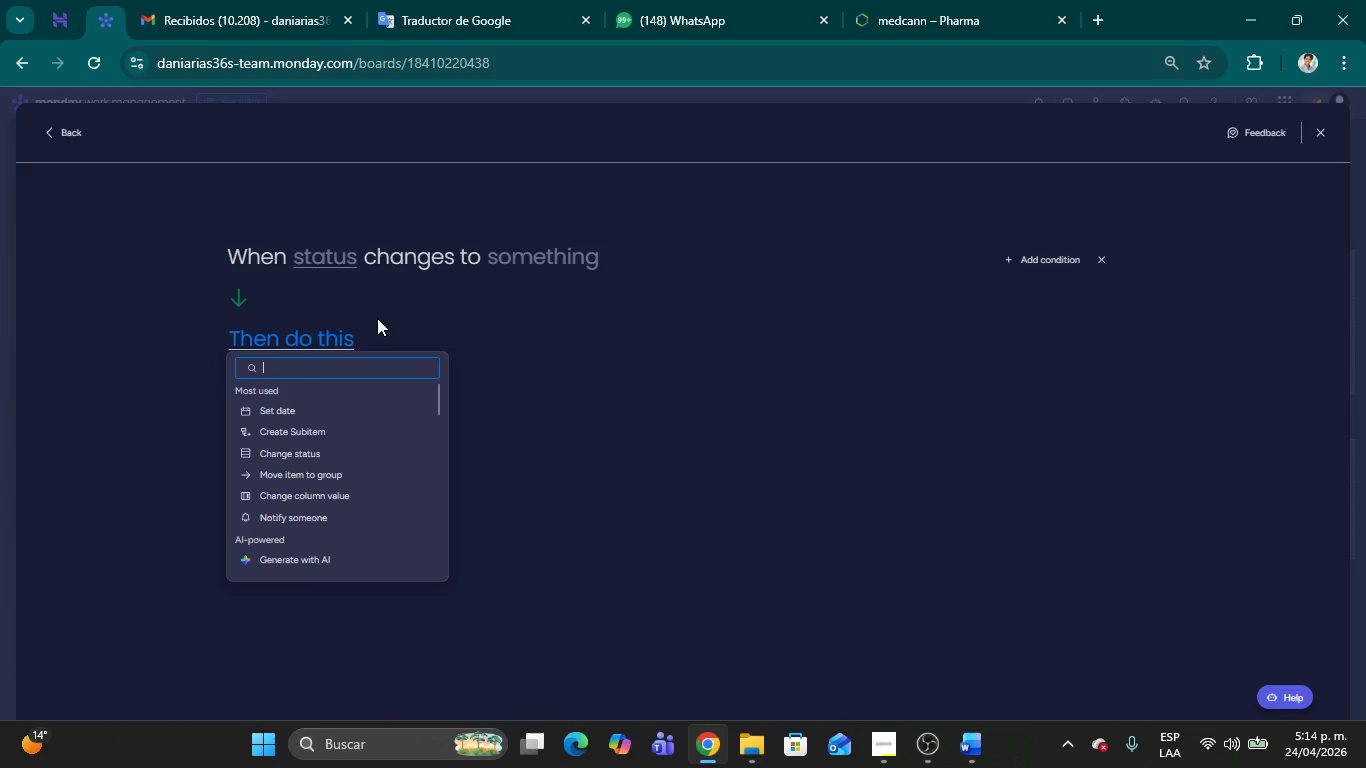 
wait(6.52)
 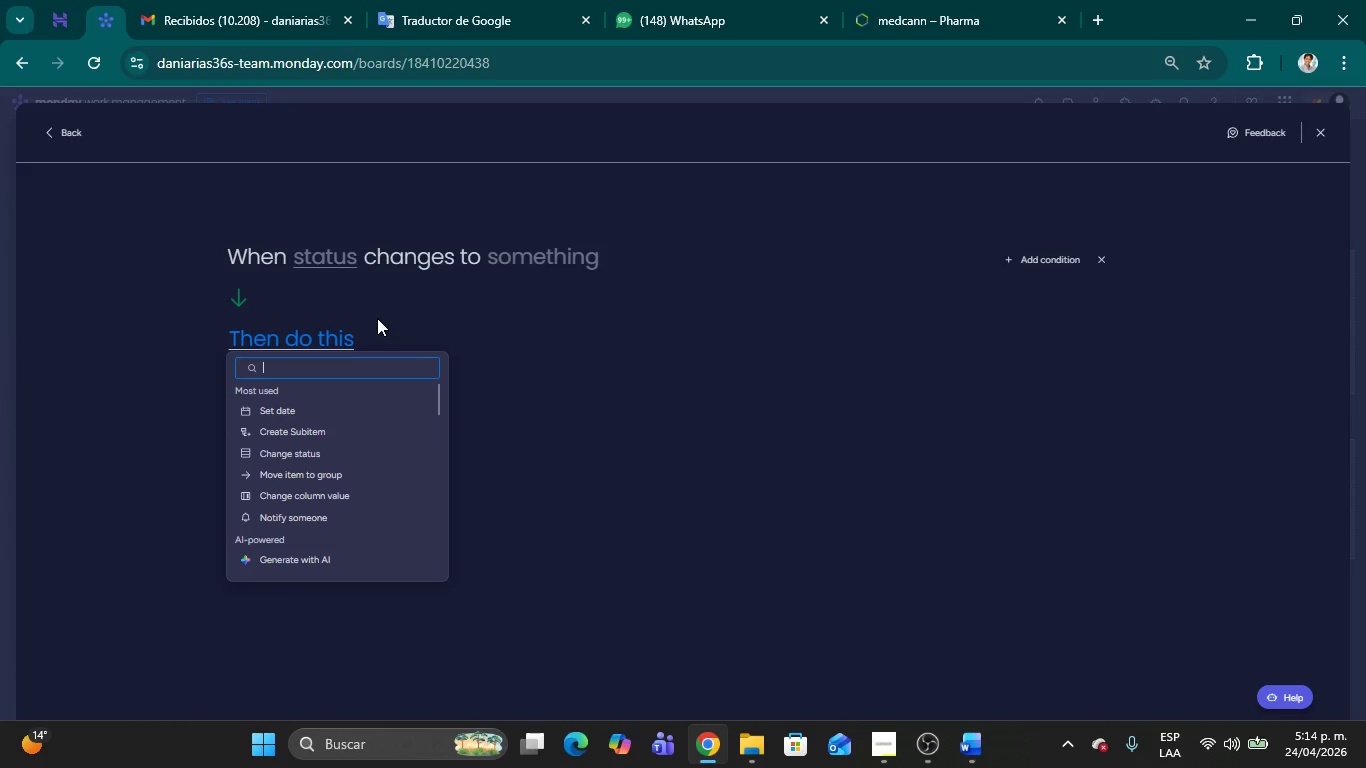 
left_click([318, 254])
 